 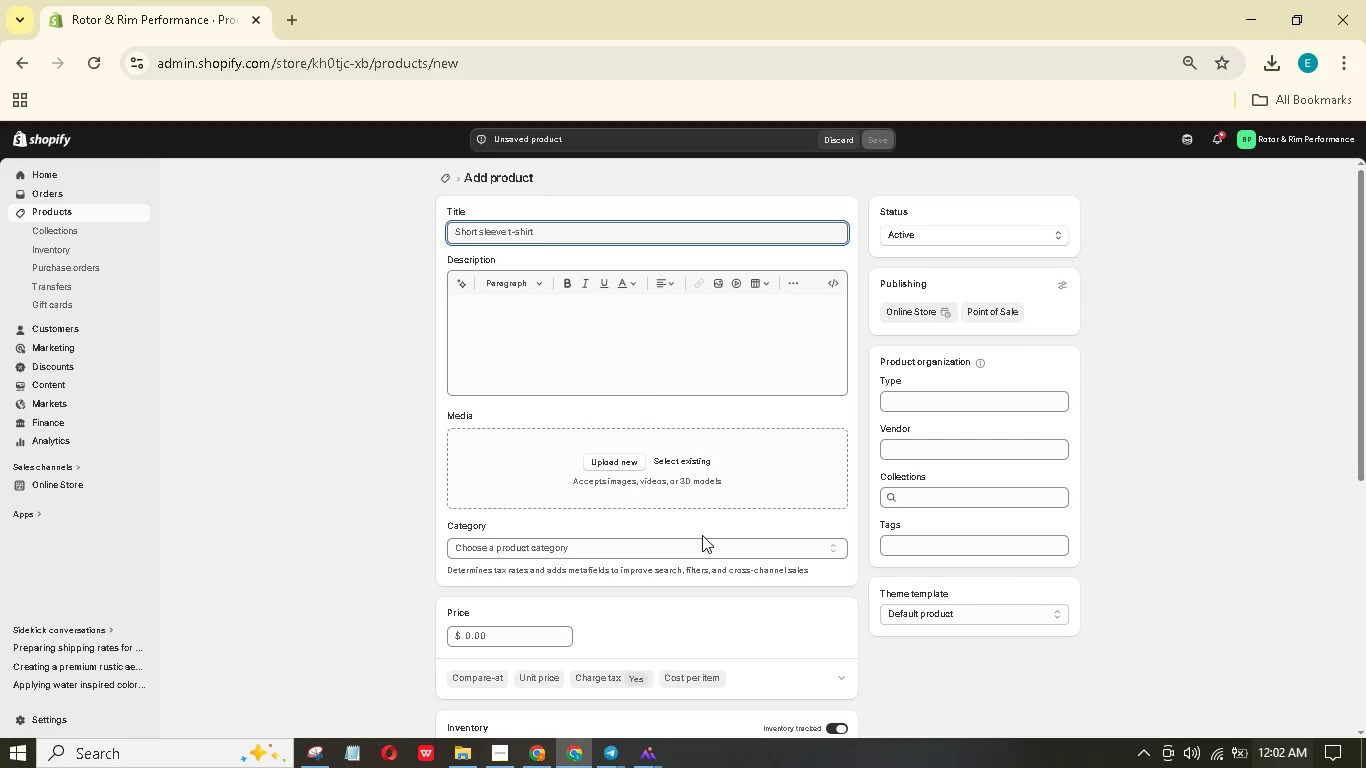 
type(Slotted Only Rotor)
 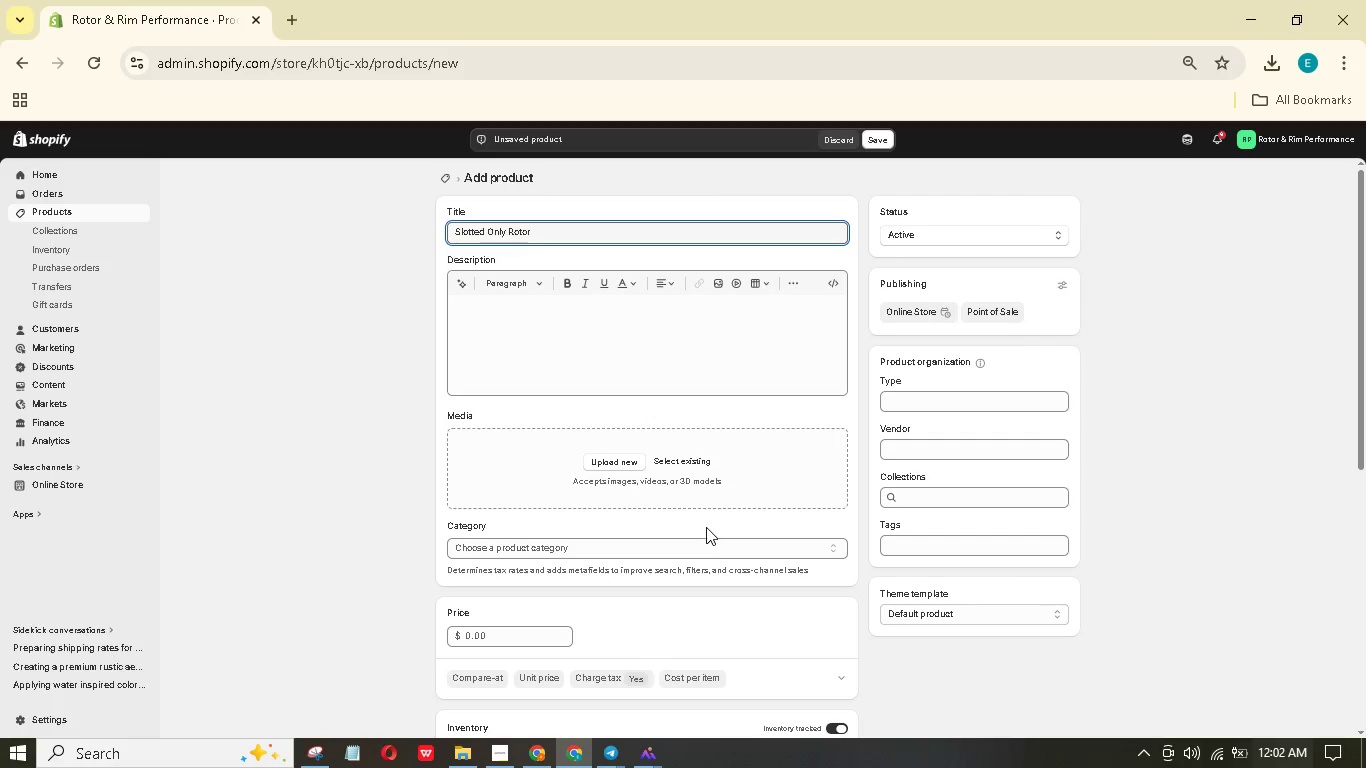 
wait(14.7)
 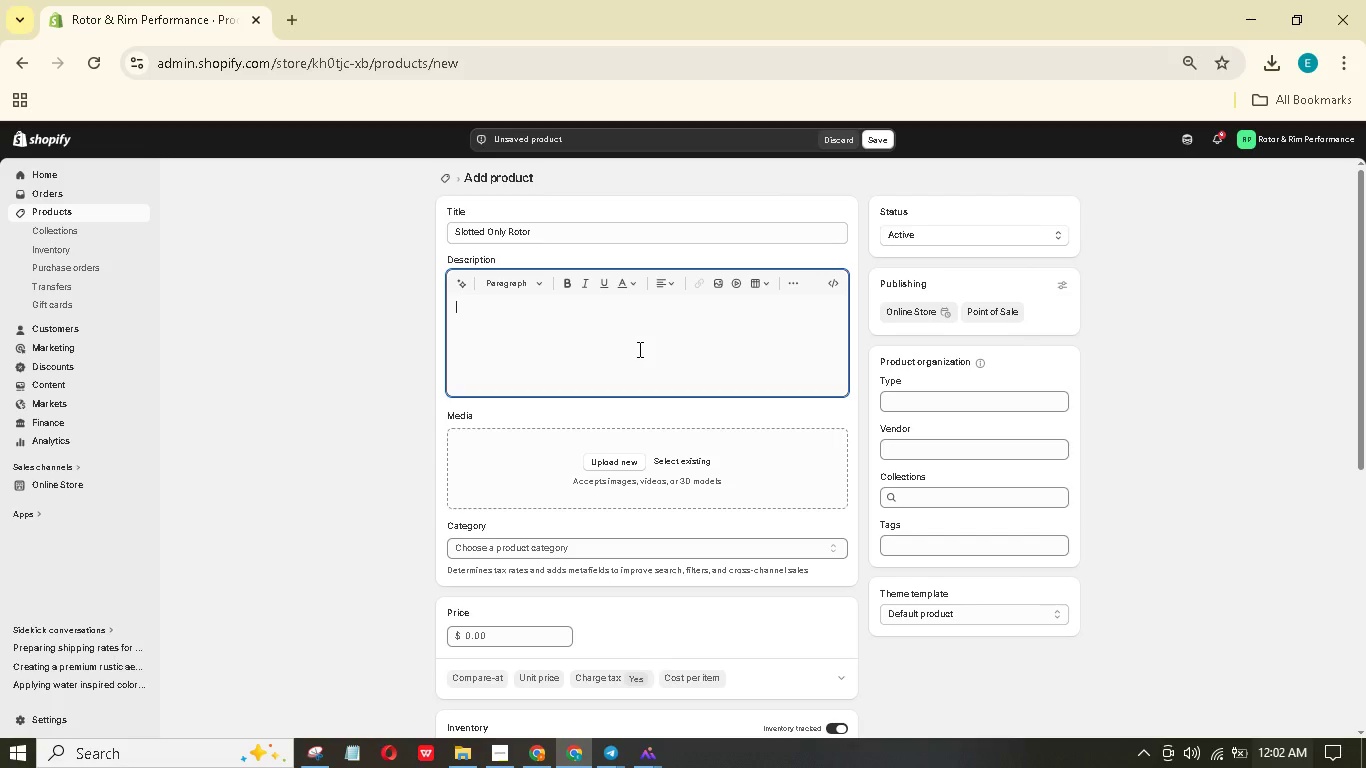 
type(Slots > Holes for Hand Braking)
 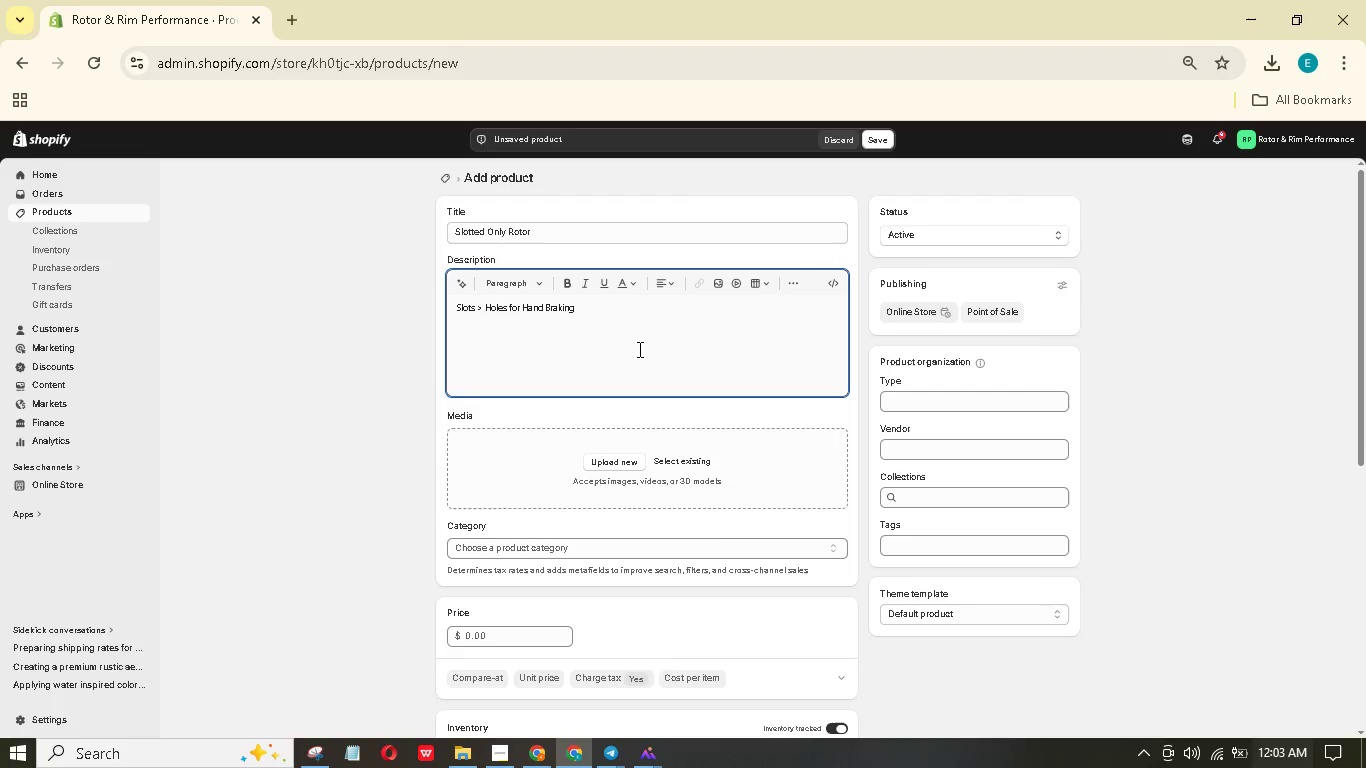 
key(Enter)
 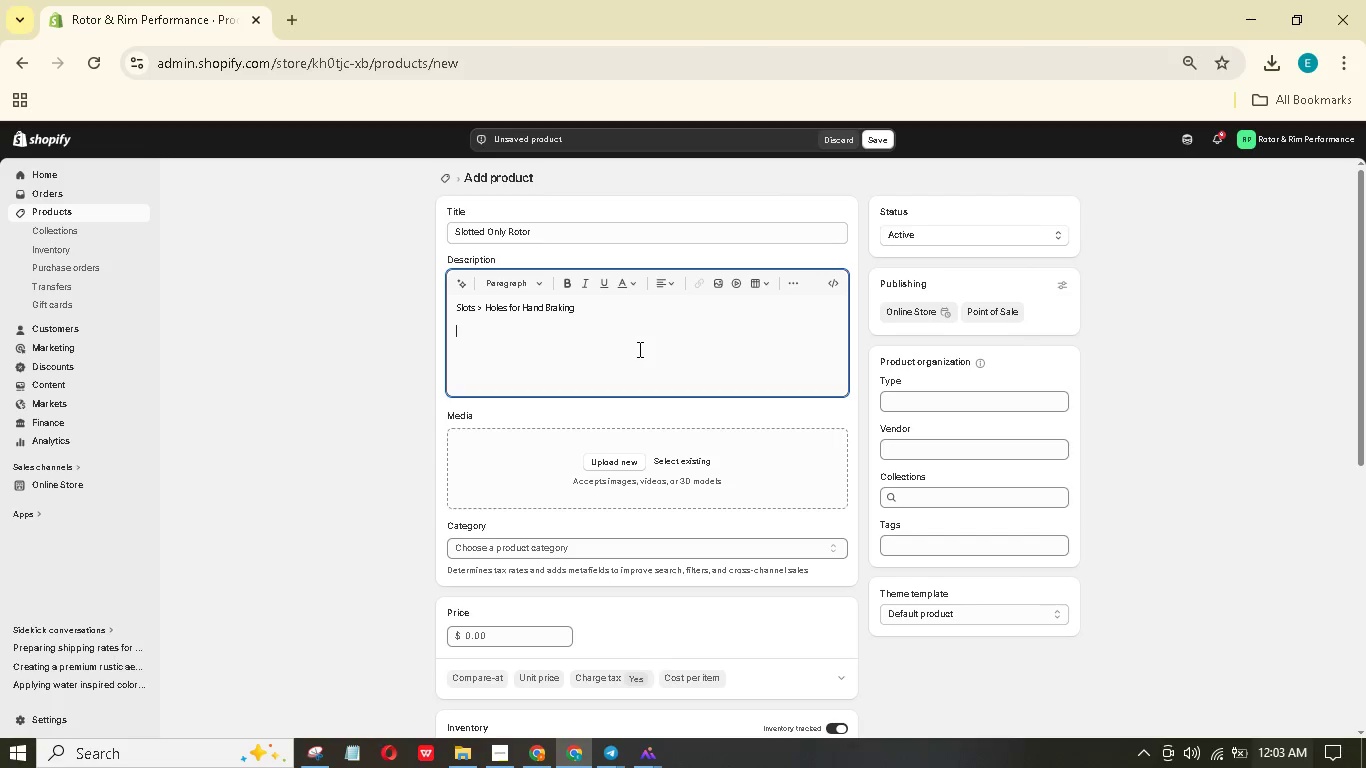 
type(Slotted rotors re preferred by manyy track drivers becaue thy dont')
key(Backspace)
key(Backspace)
type('t crack s easily as cross drilled)
 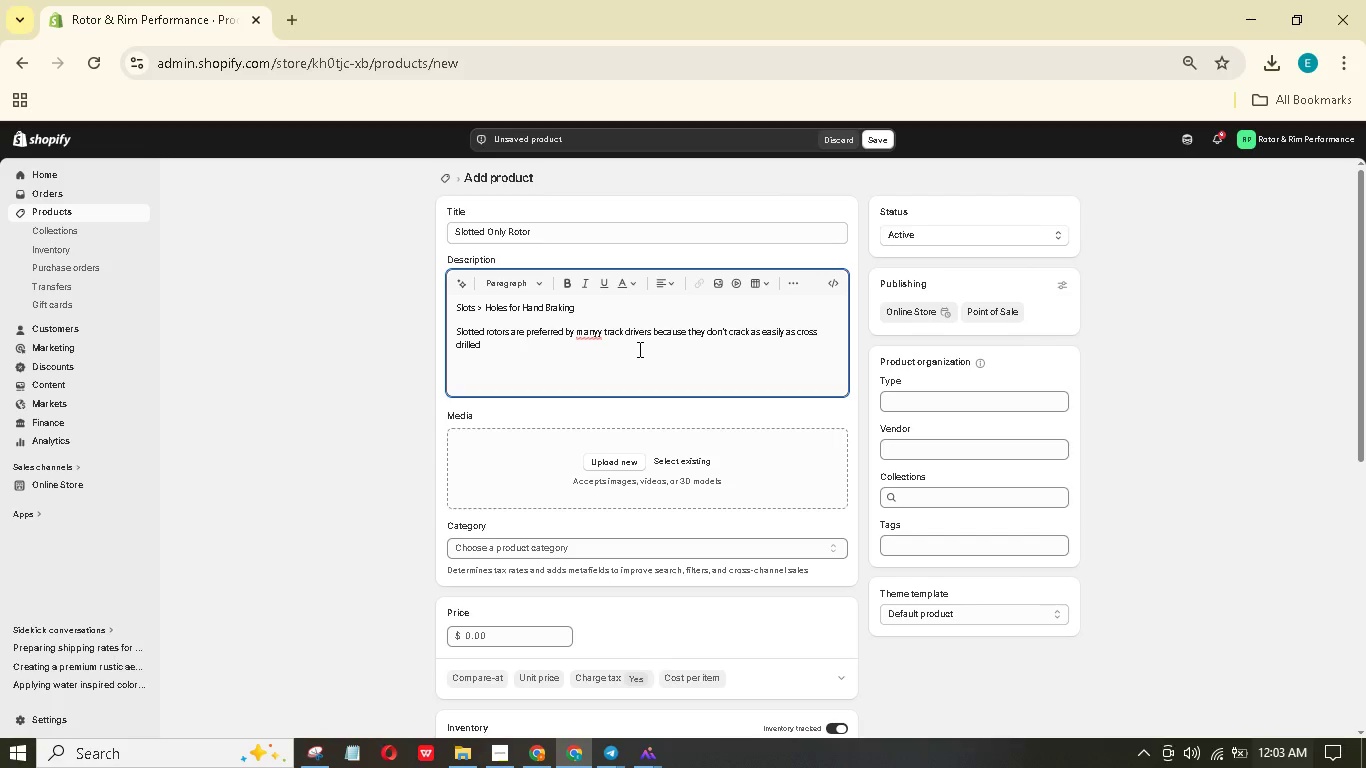 
key(ArrowLeft)
 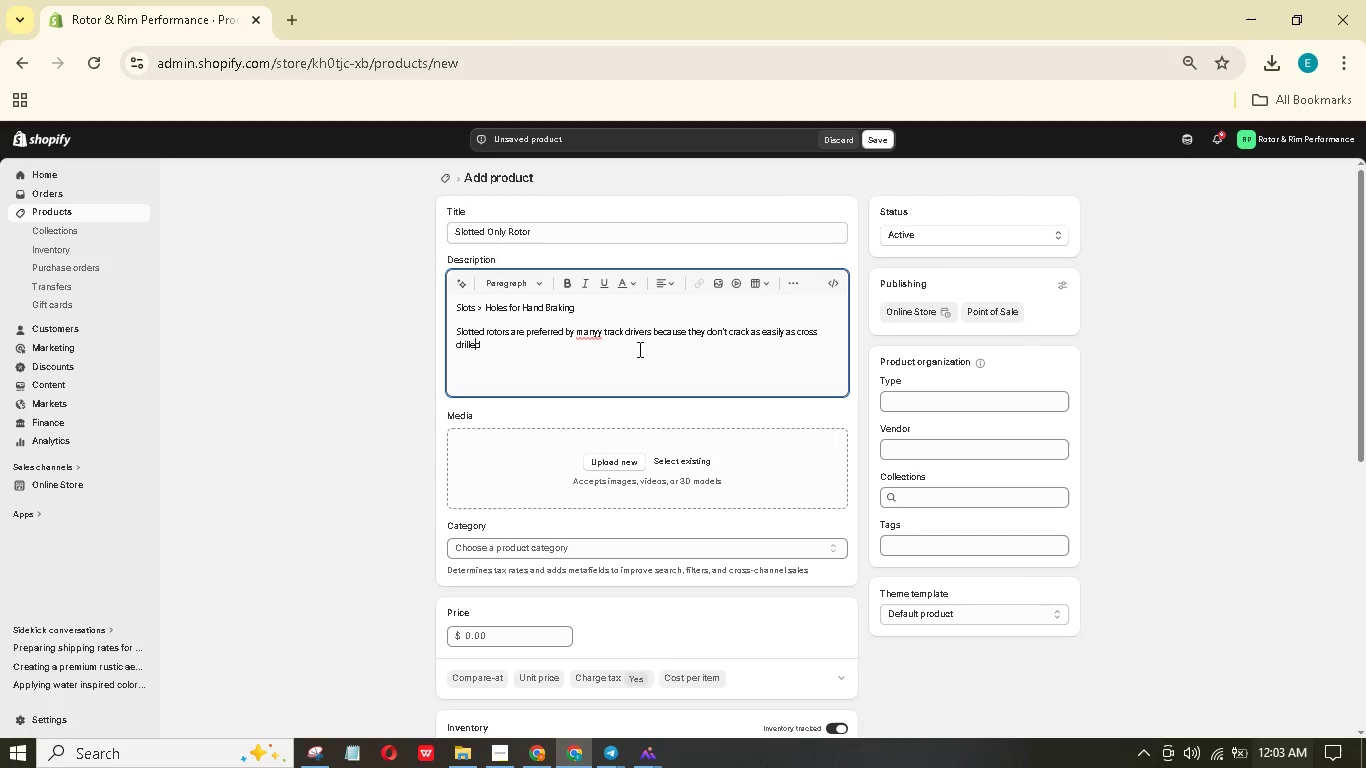 
key(ArrowLeft)
 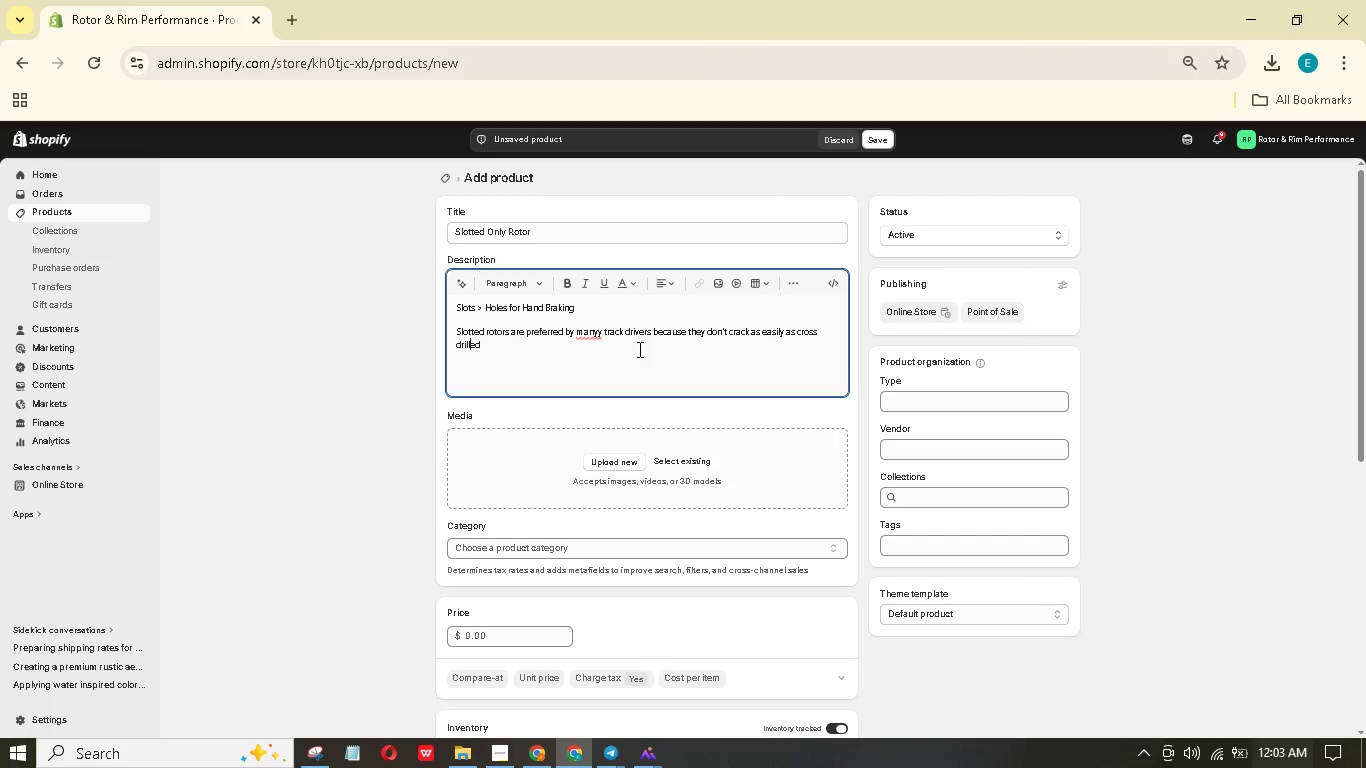 
key(ArrowLeft)
 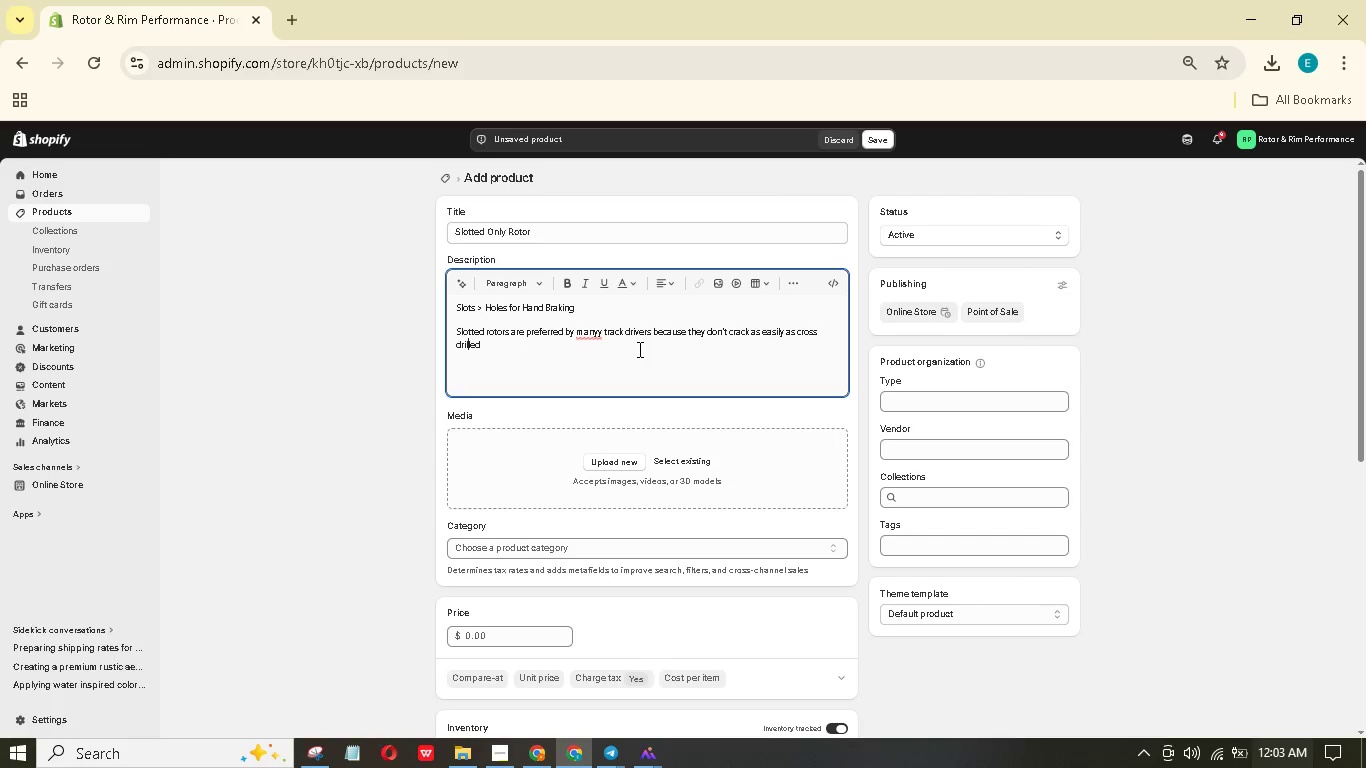 
key(ArrowLeft)
 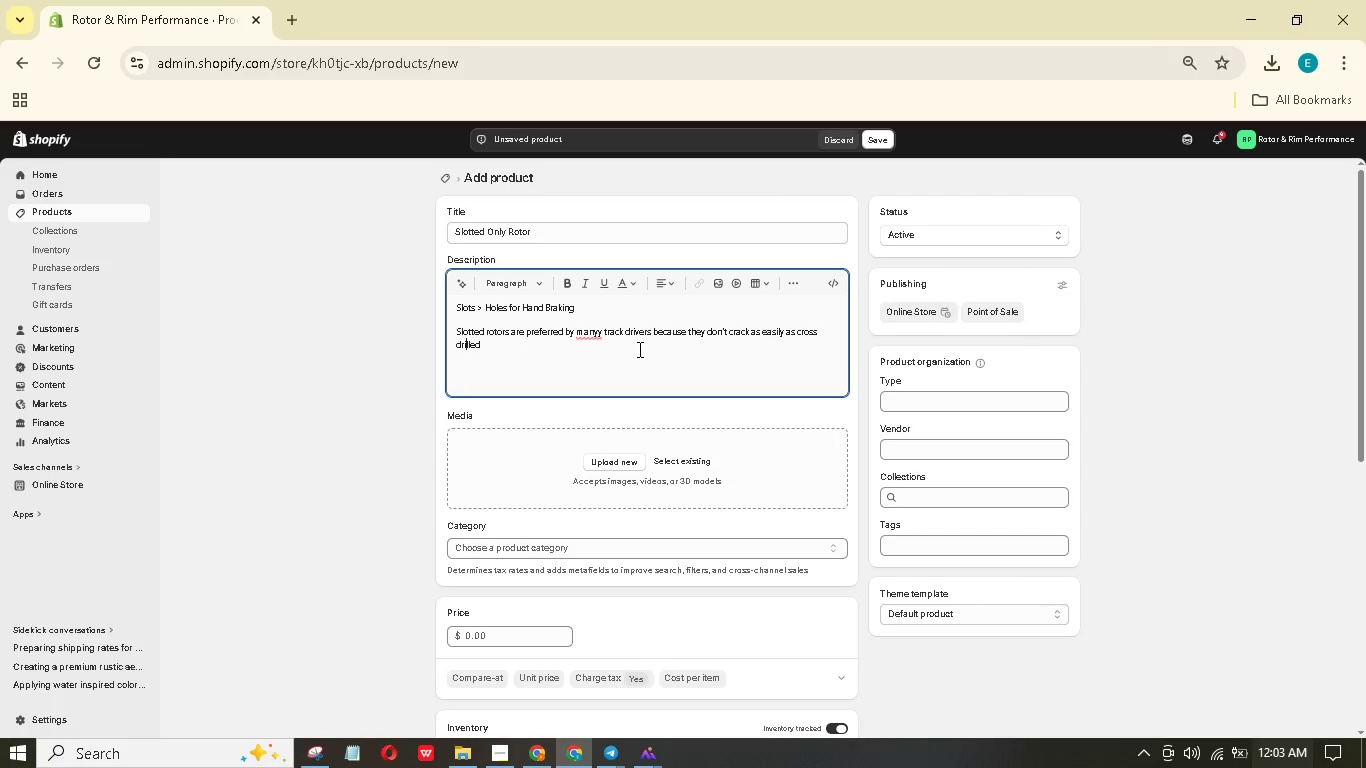 
key(ArrowLeft)
 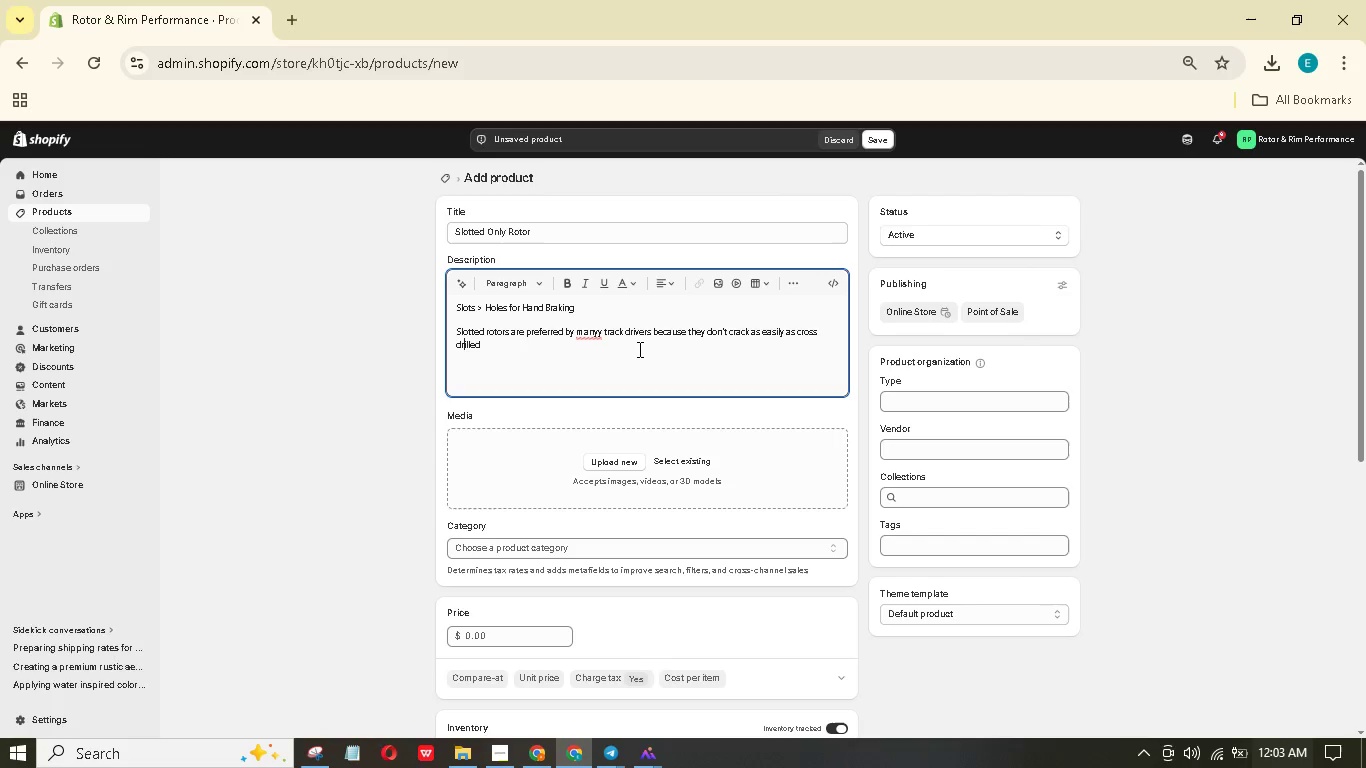 
key(ArrowLeft)
 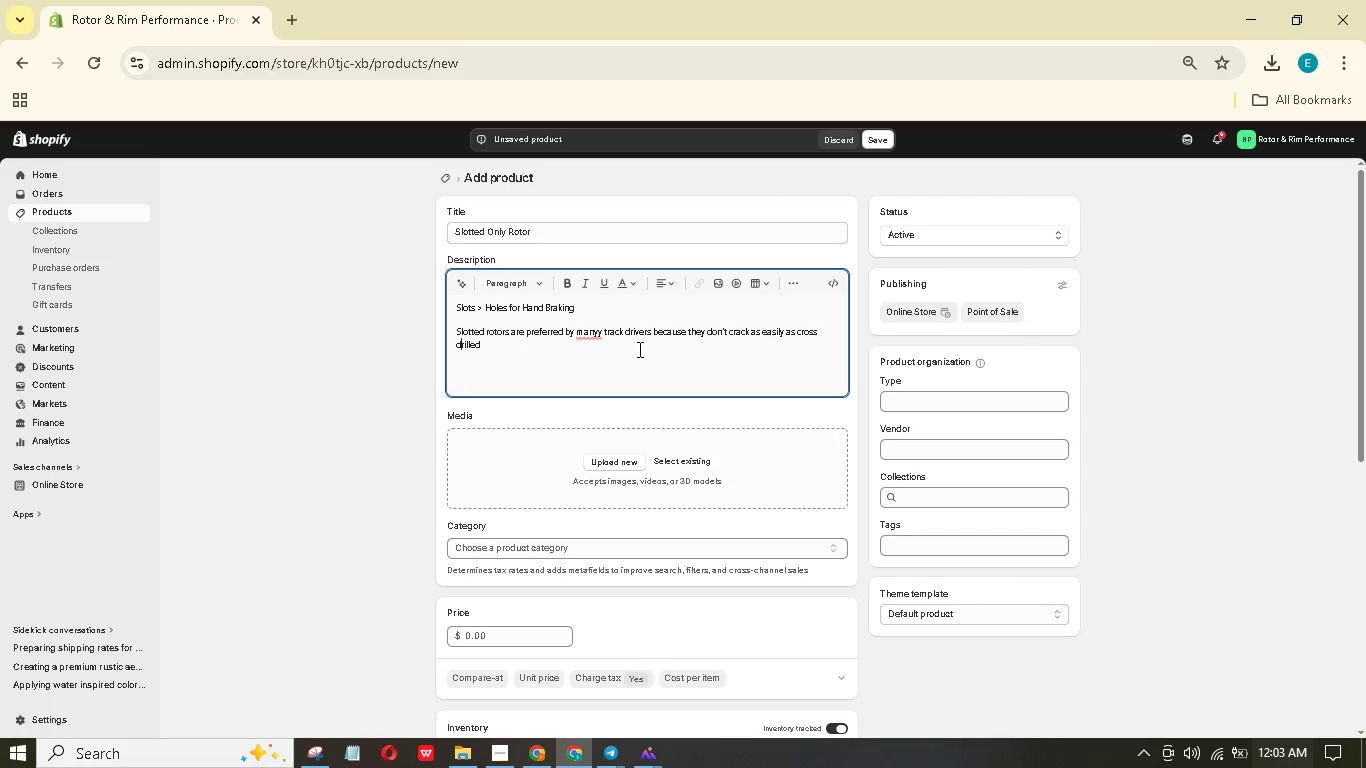 
key(ArrowLeft)
 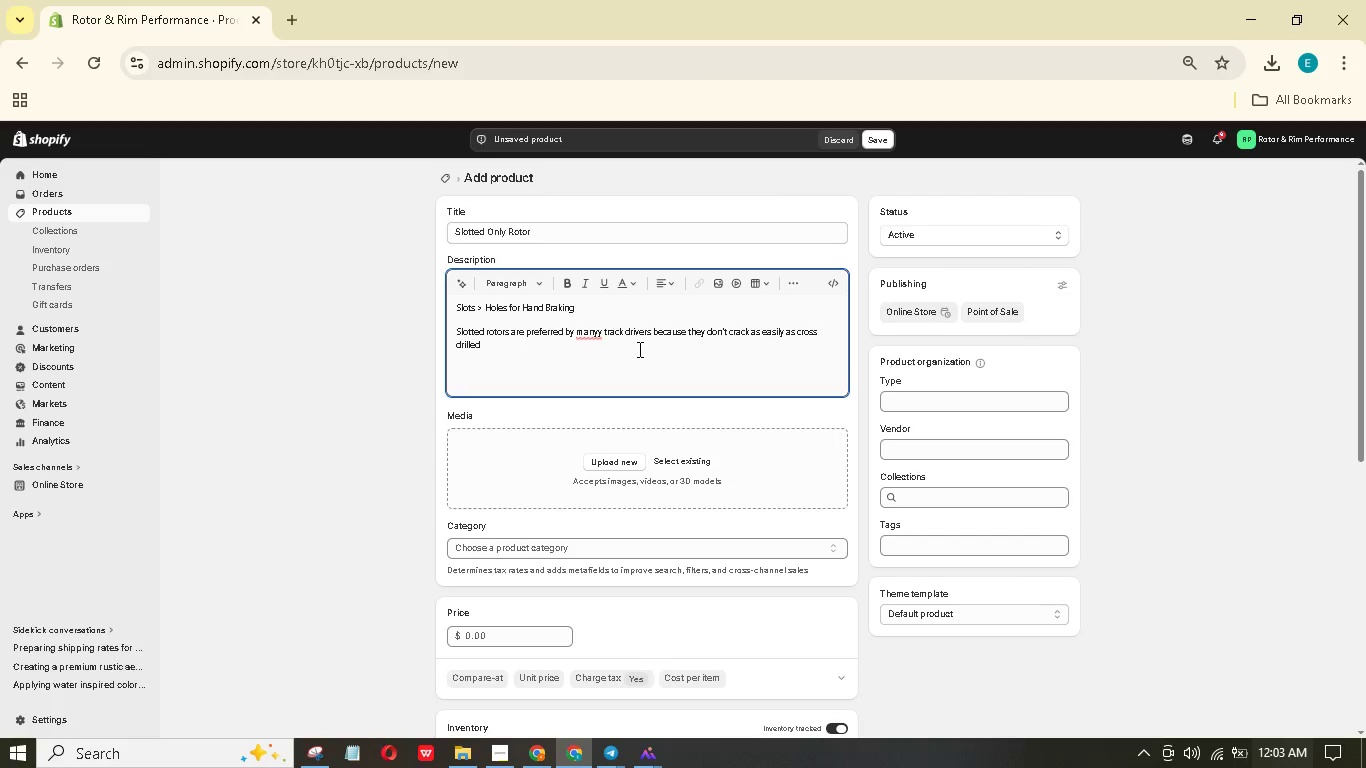 
key(Backspace)
 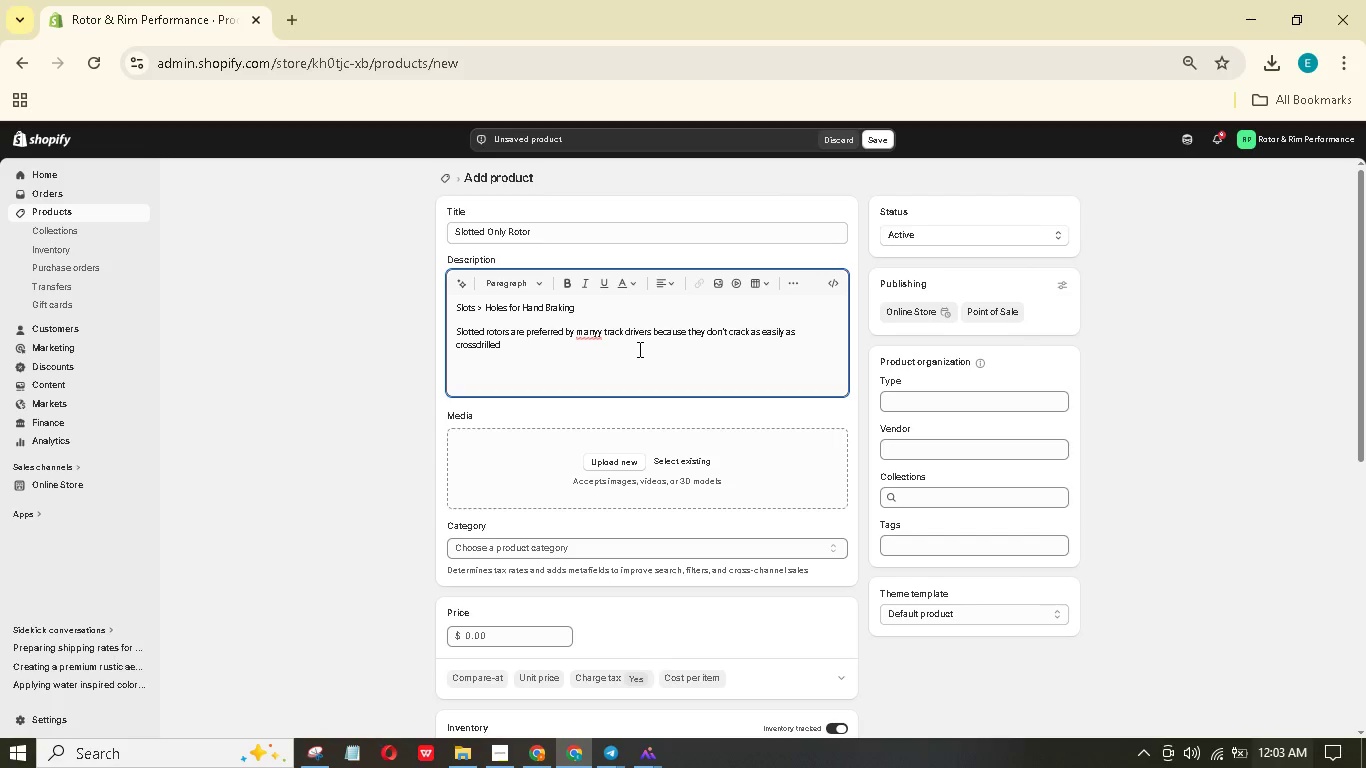 
key(Minus)
 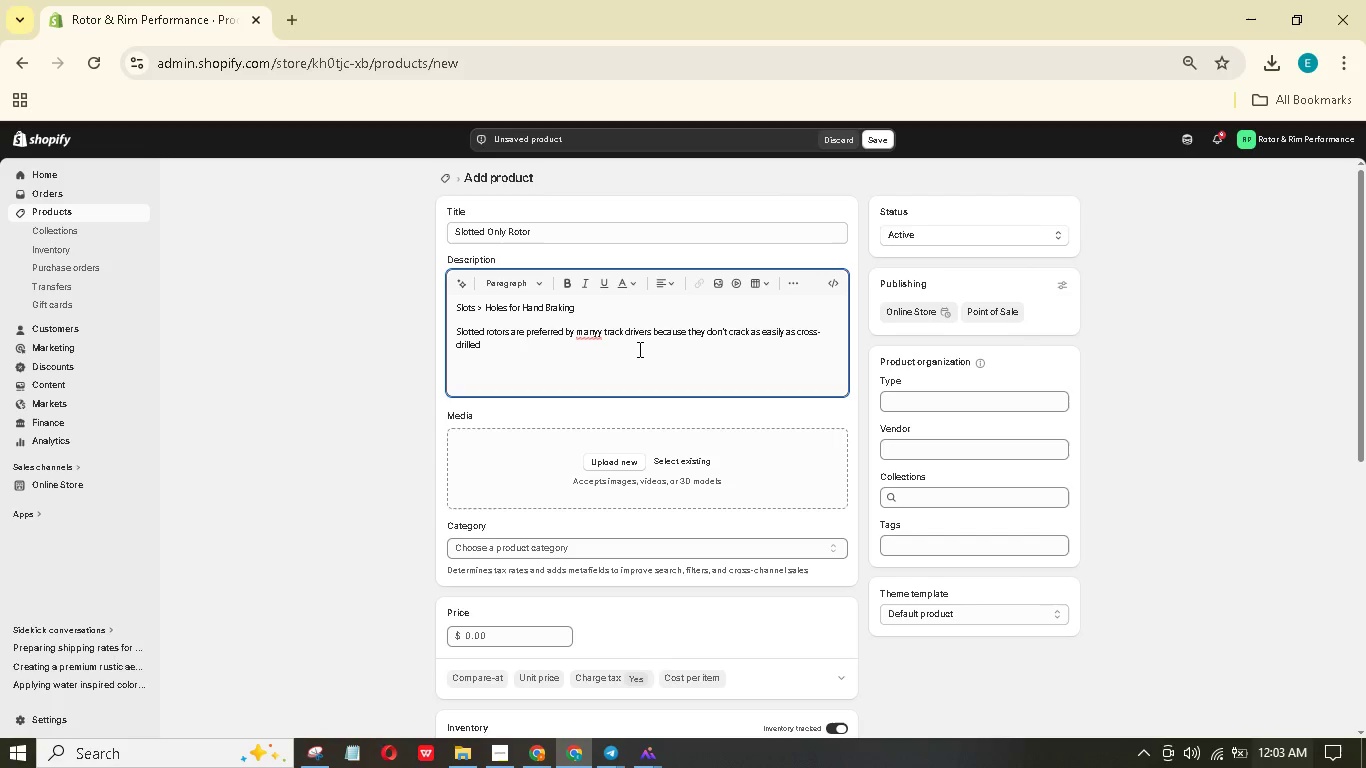 
hold_key(key=ArrowRight, duration=0.8)
 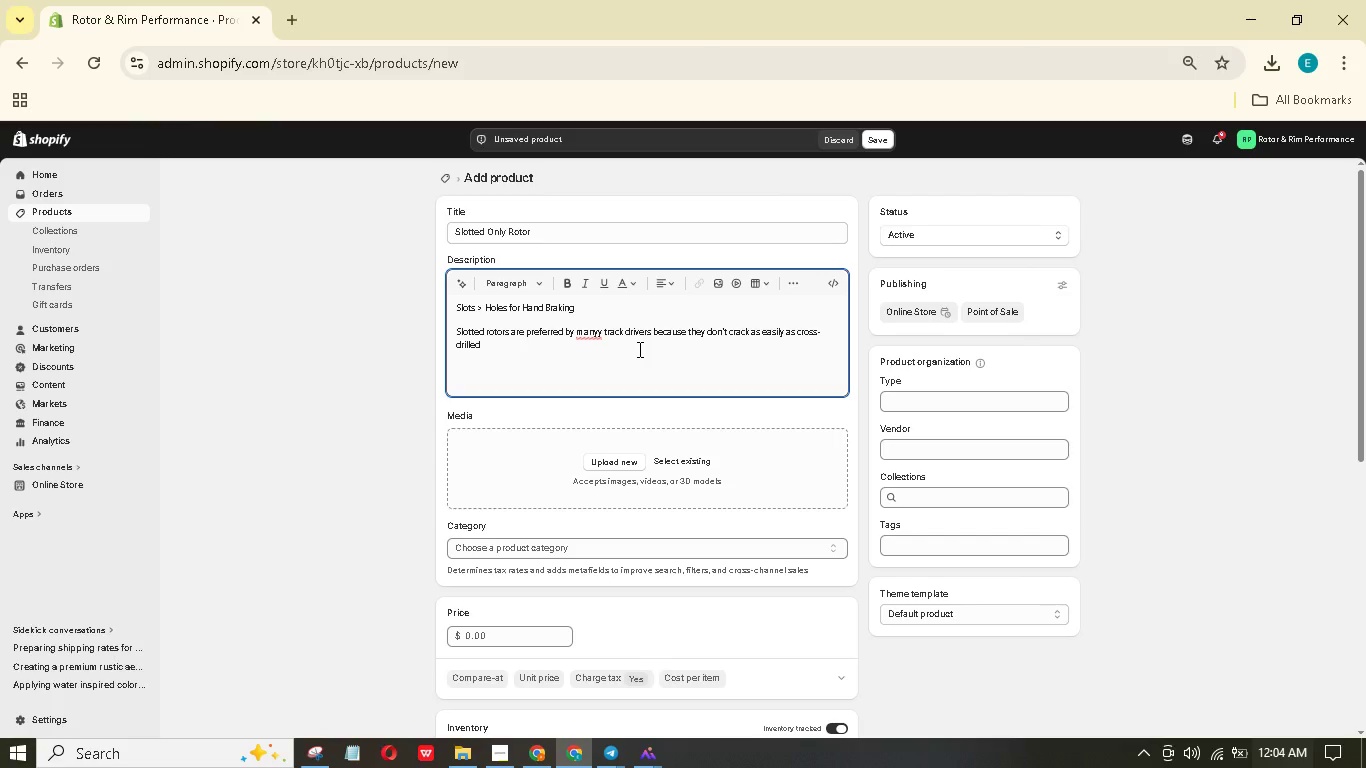 
wait(6.55)
 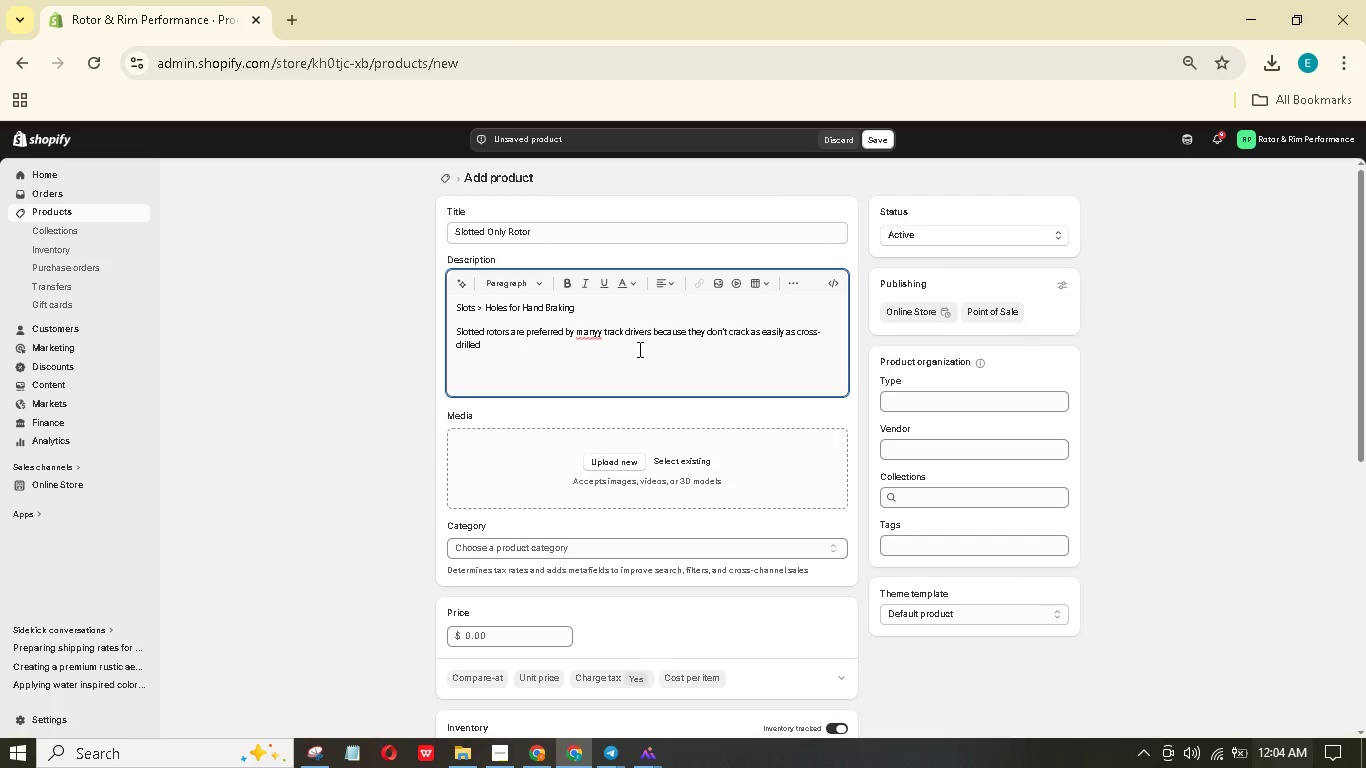 
type( rotors under extreme thermal cycling )
 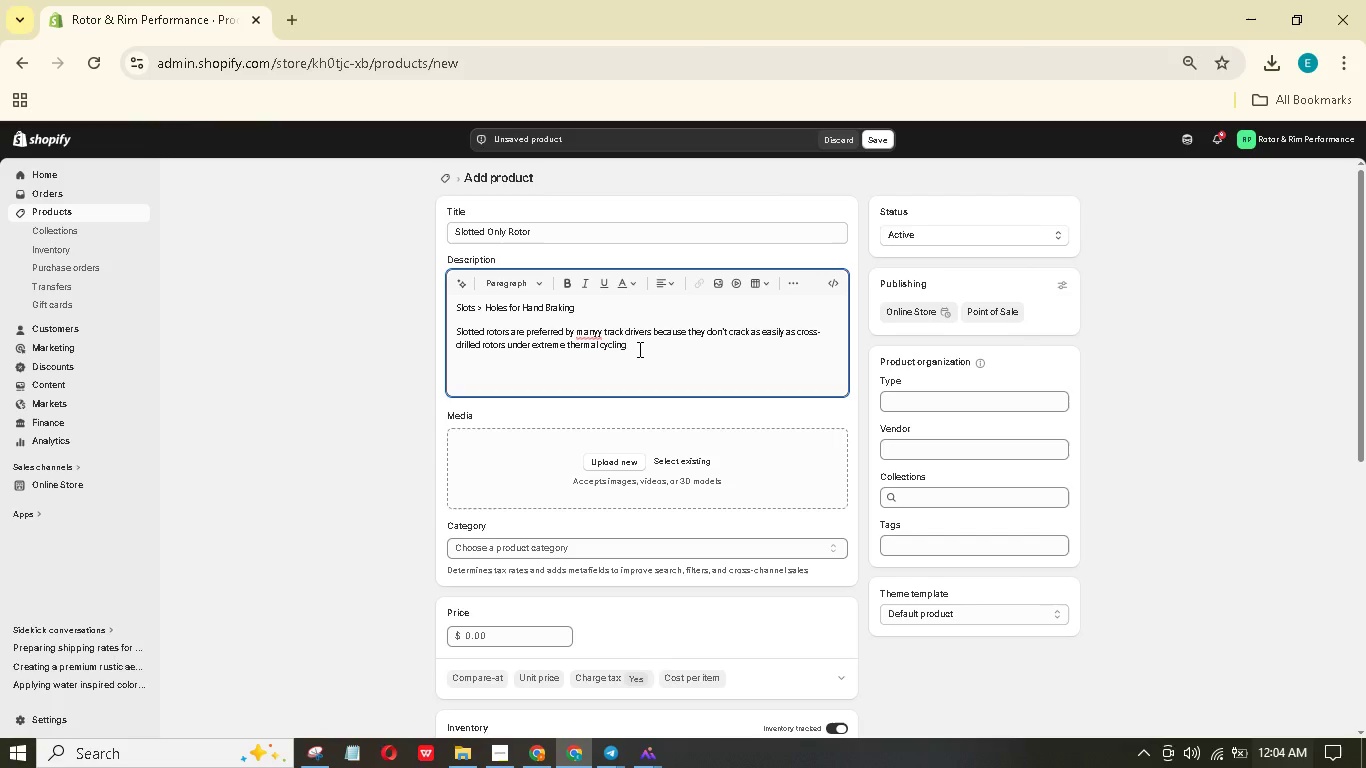 
key(Backspace)
type(. This 330mm rotor features six wide)
 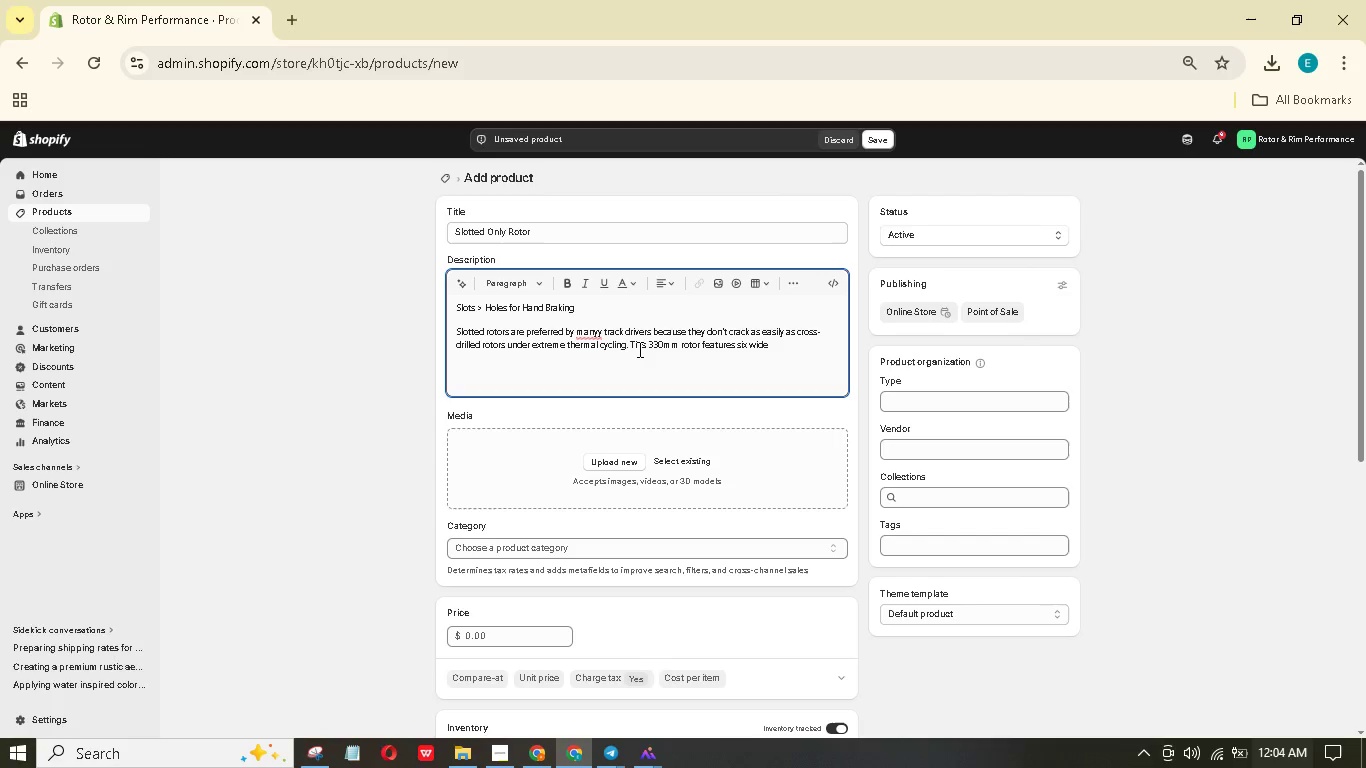 
wait(5.25)
 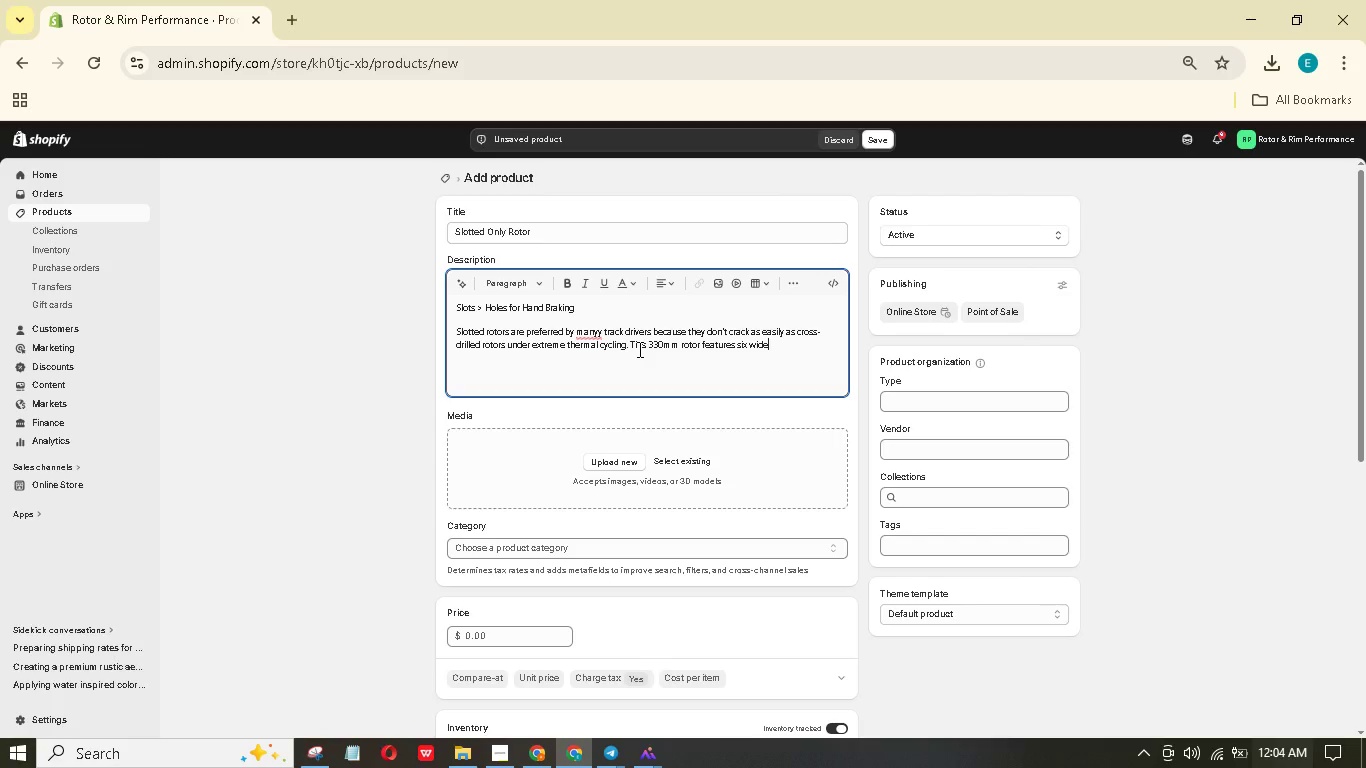 
type(, curved slots per fac)
 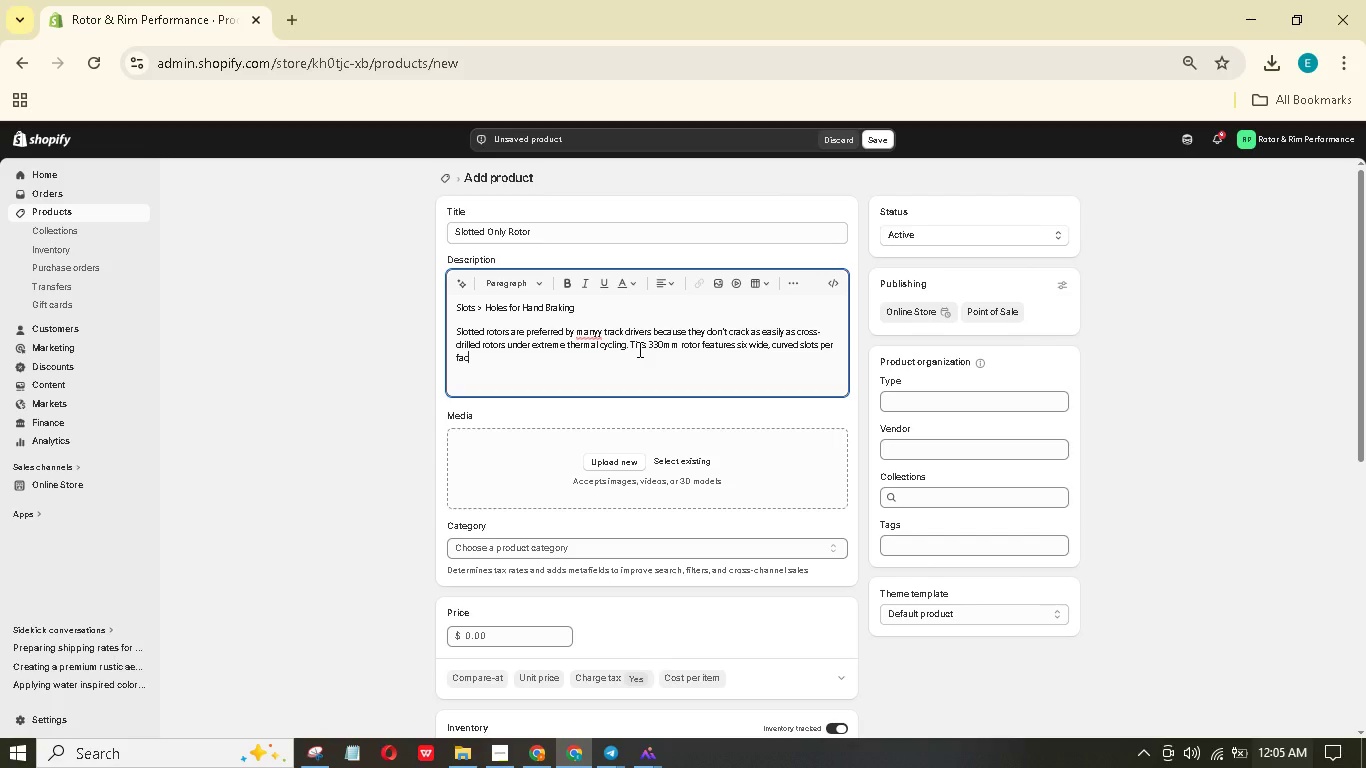 
type(e tht scrub)
 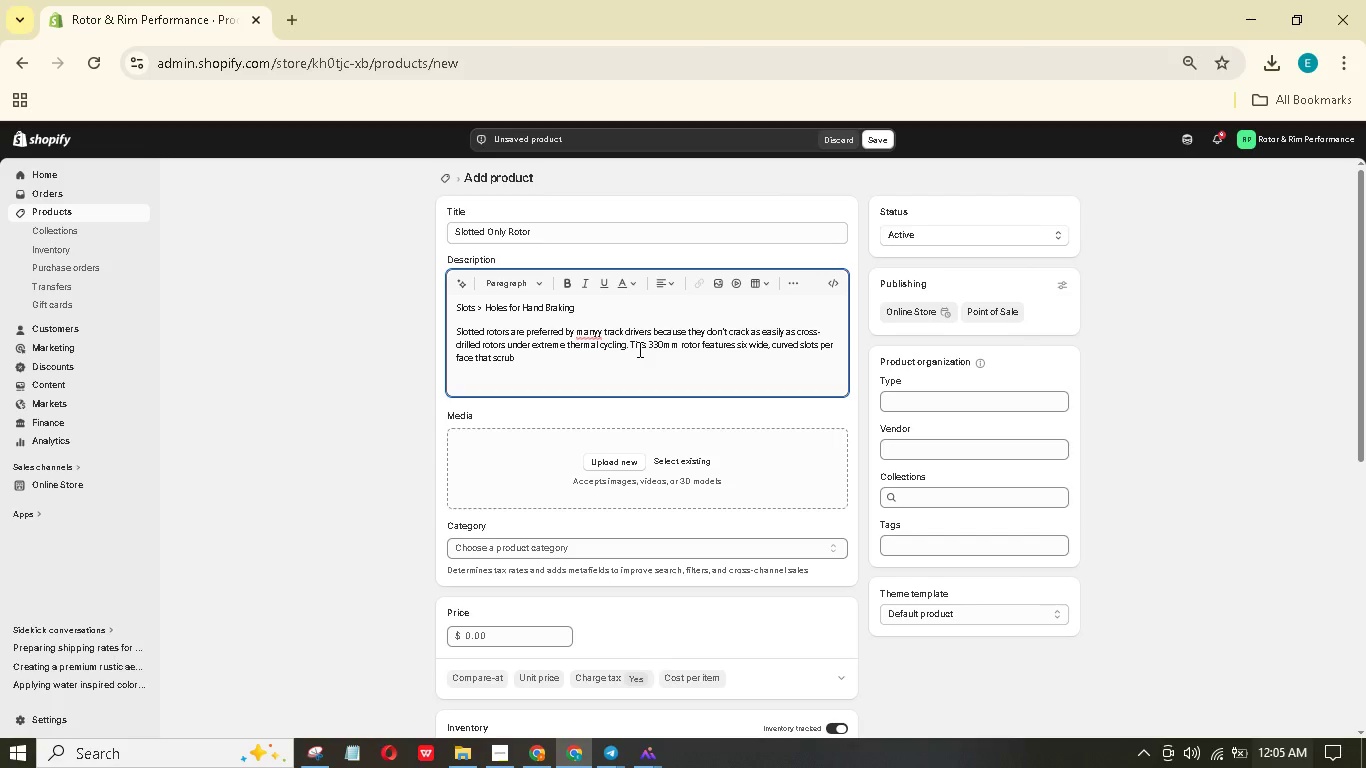 
hold_key(key=A, duration=0.31)
 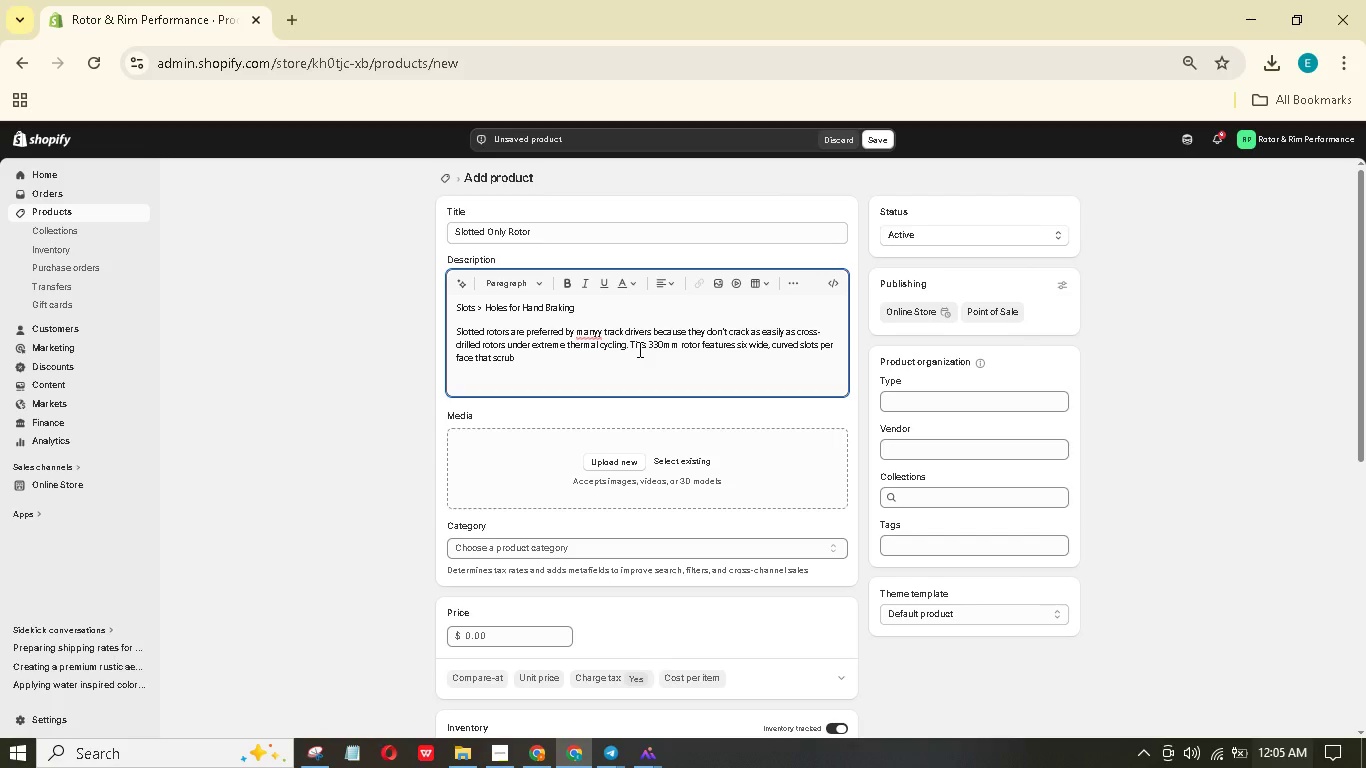 
type( away pad glaze and eject dut and gs, maintaining consistent )
 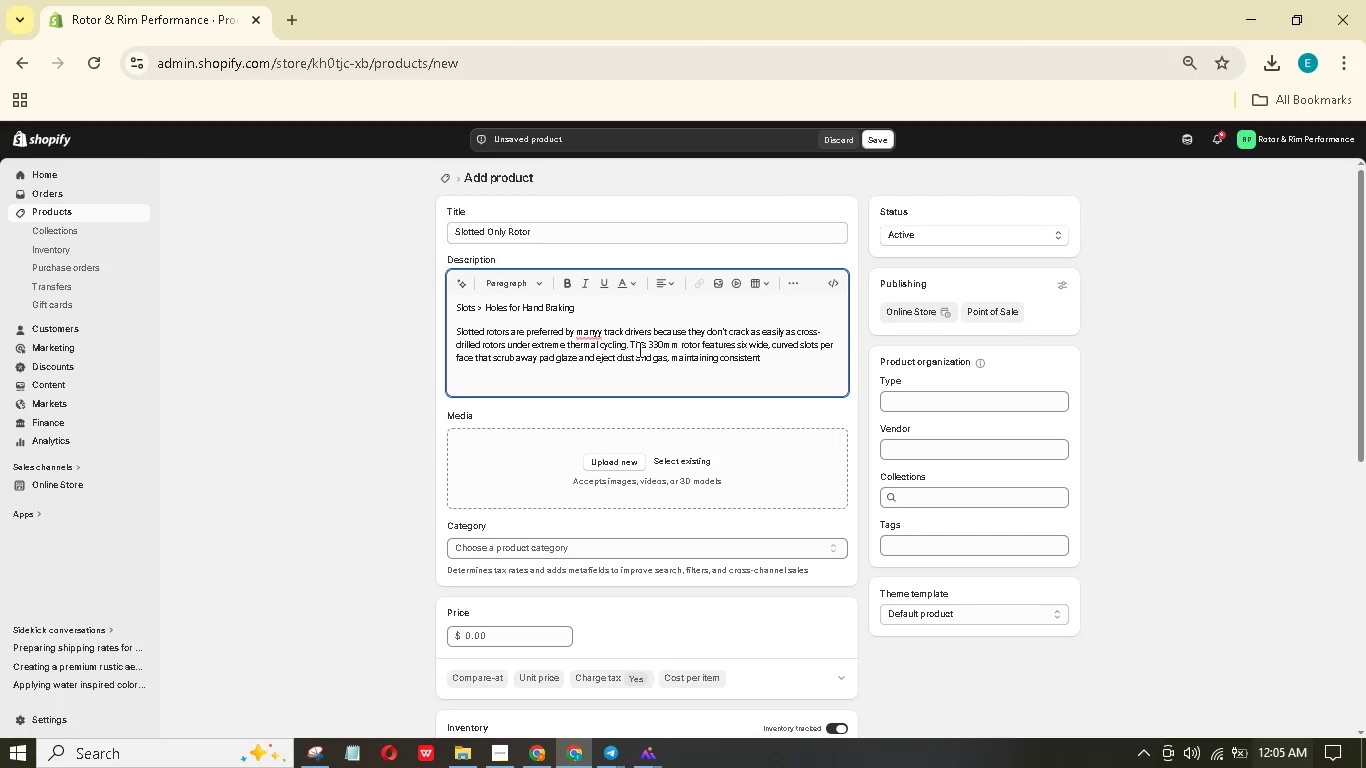 
type(friction ap after lap.)
 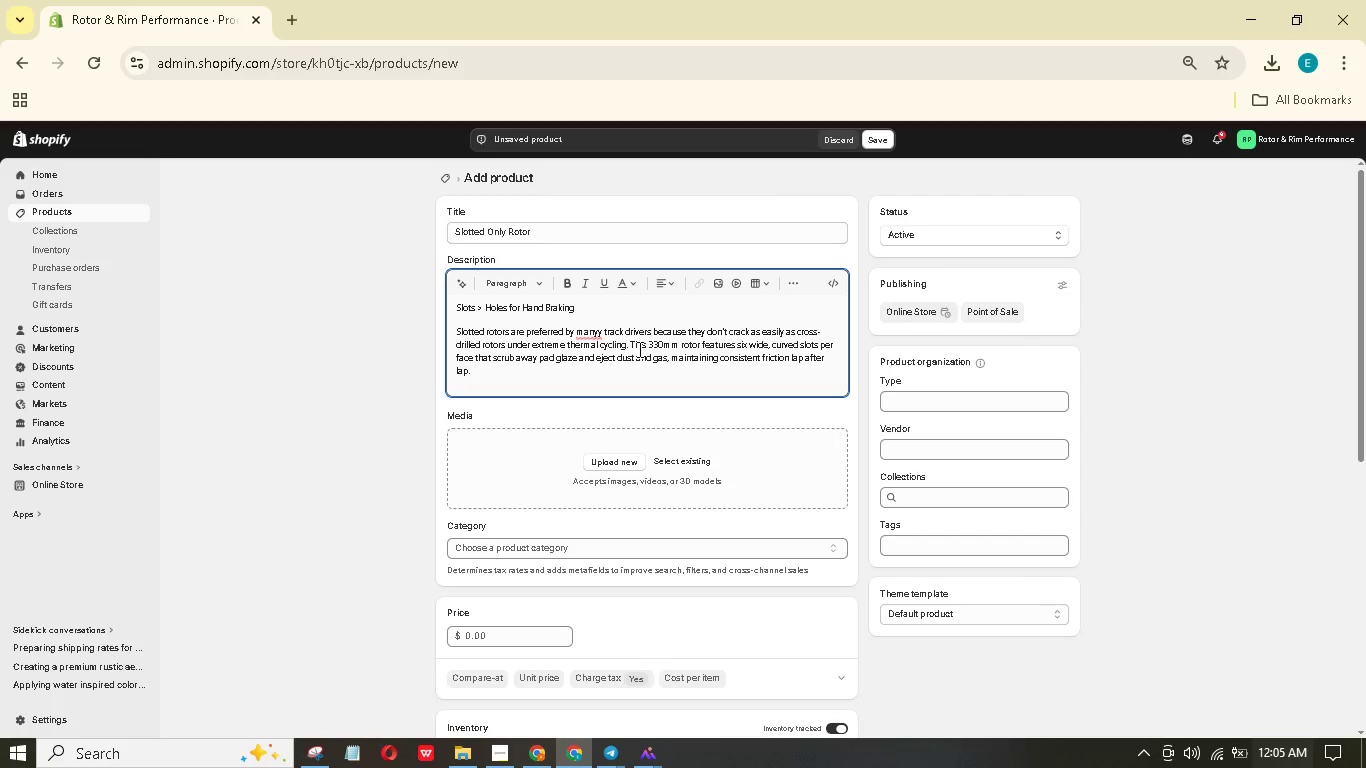 
left_click([602, 325])
 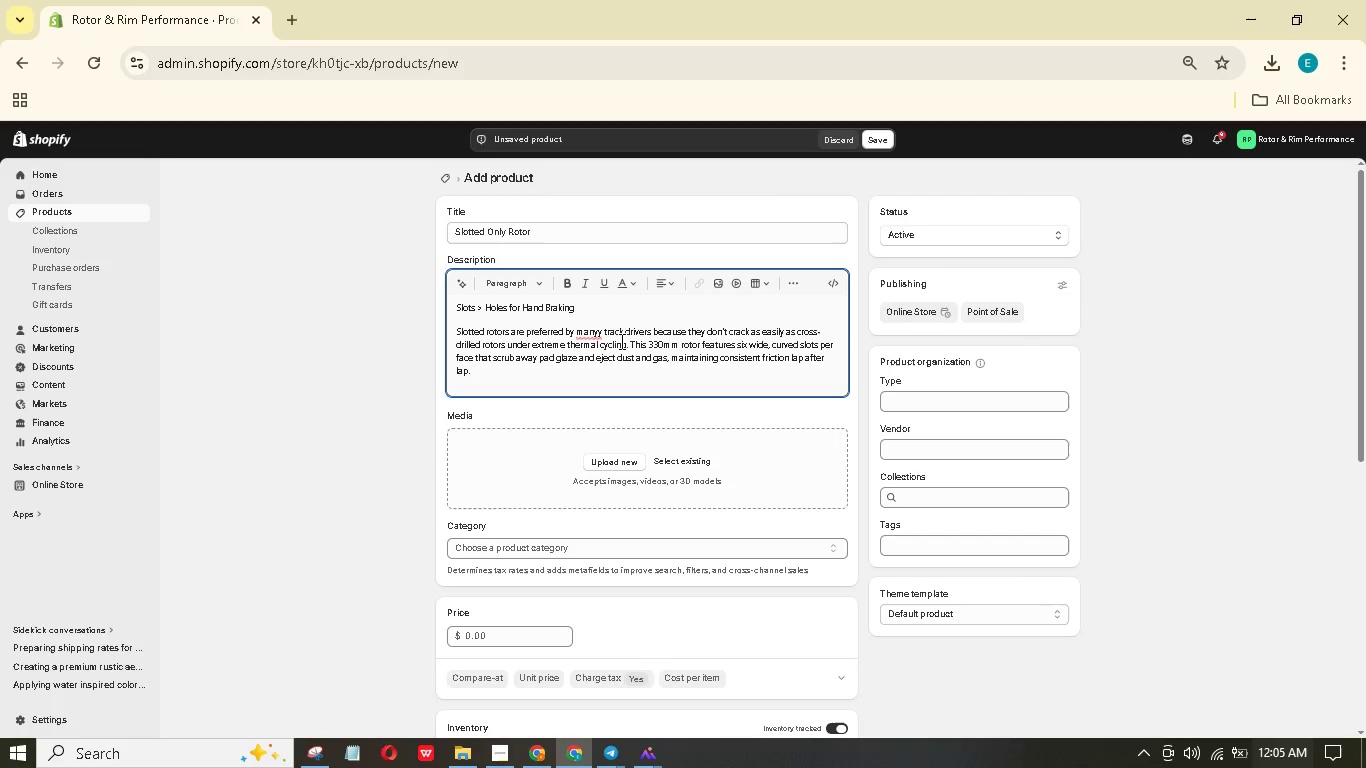 
key(Backspace)
 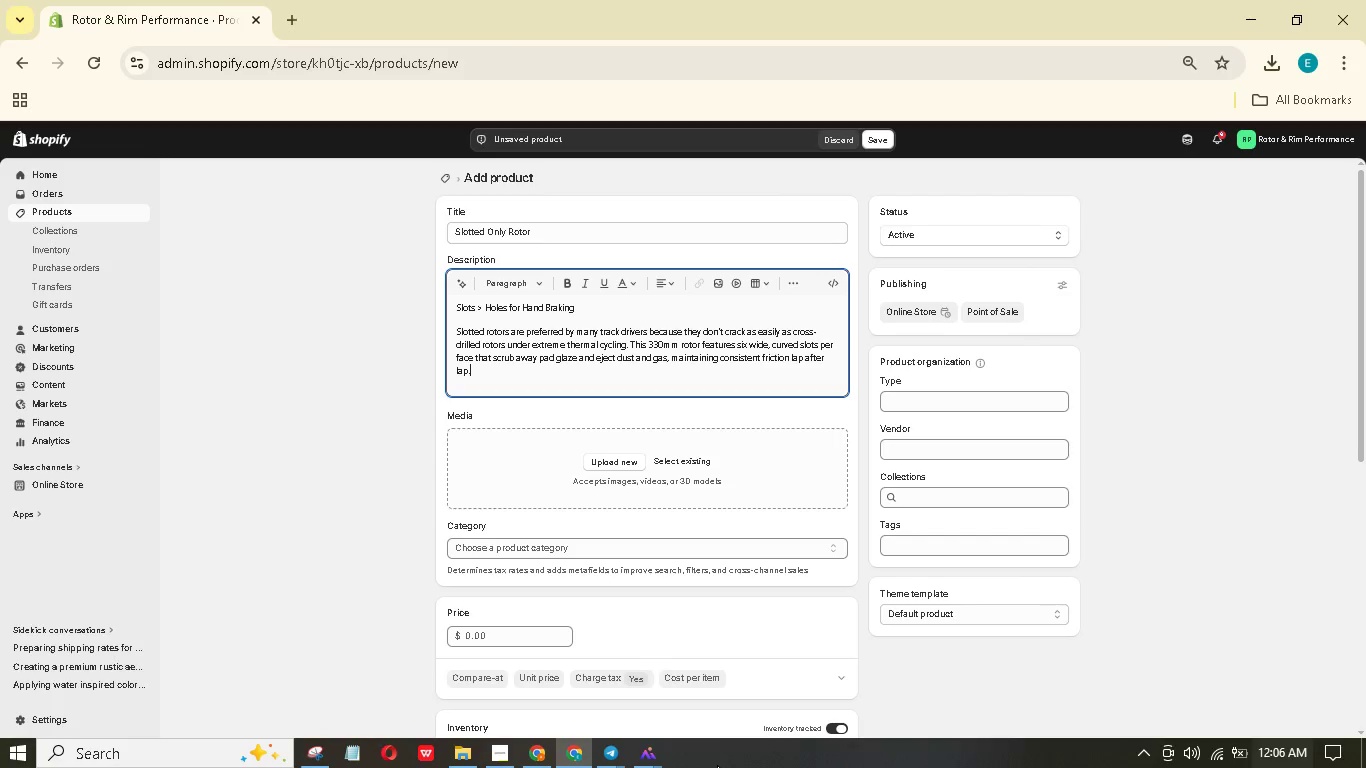 
key(Enter)
 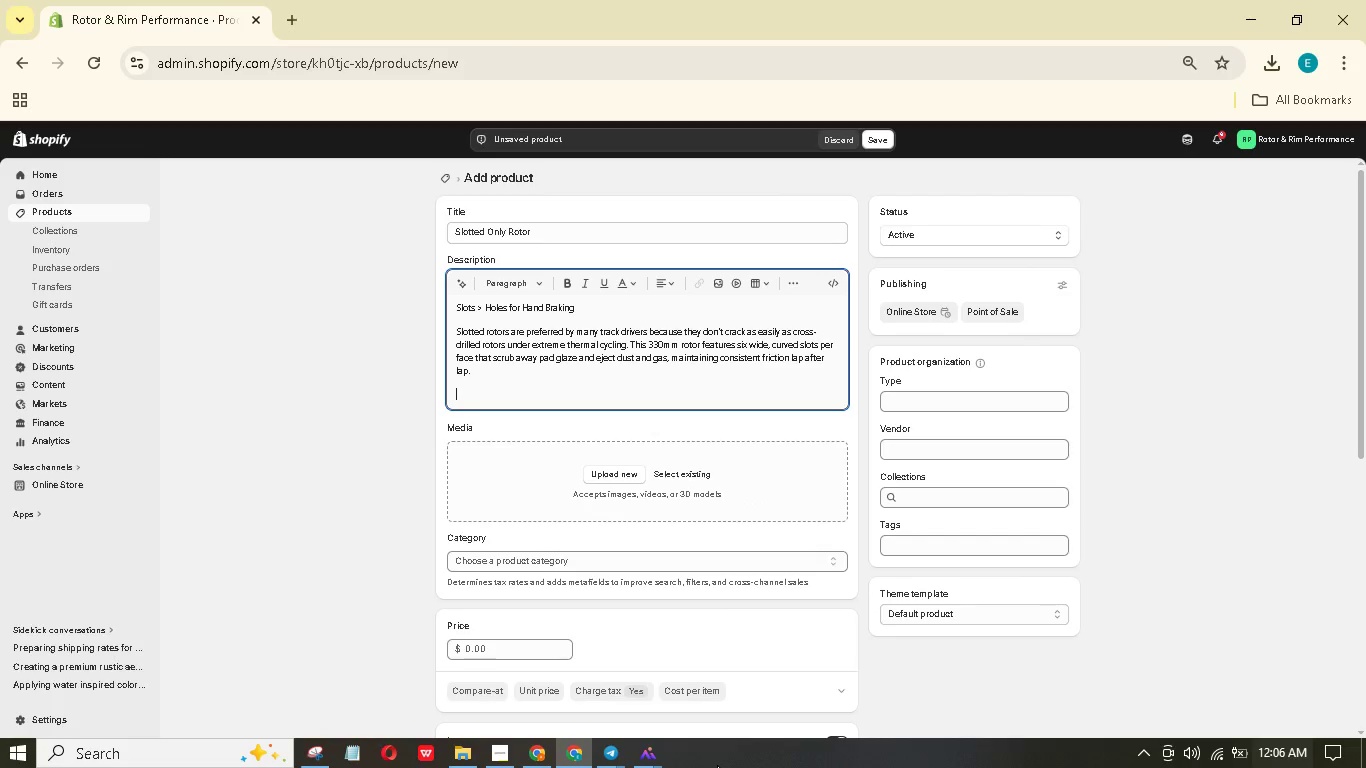 
type(Benefits Ovver)
key(Backspace)
key(Backspace)
key(Backspace)
key(Backspace)
type(ver Drilled Rotors)
 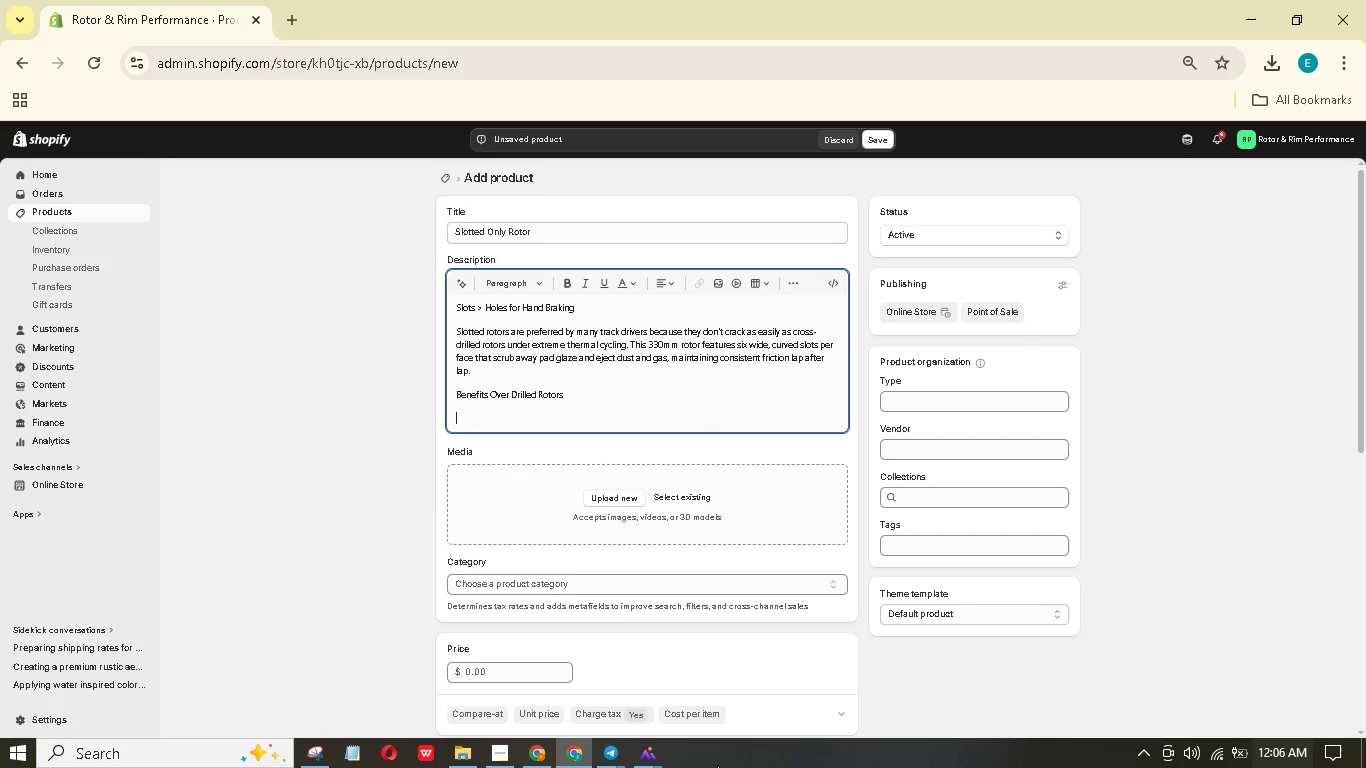 
 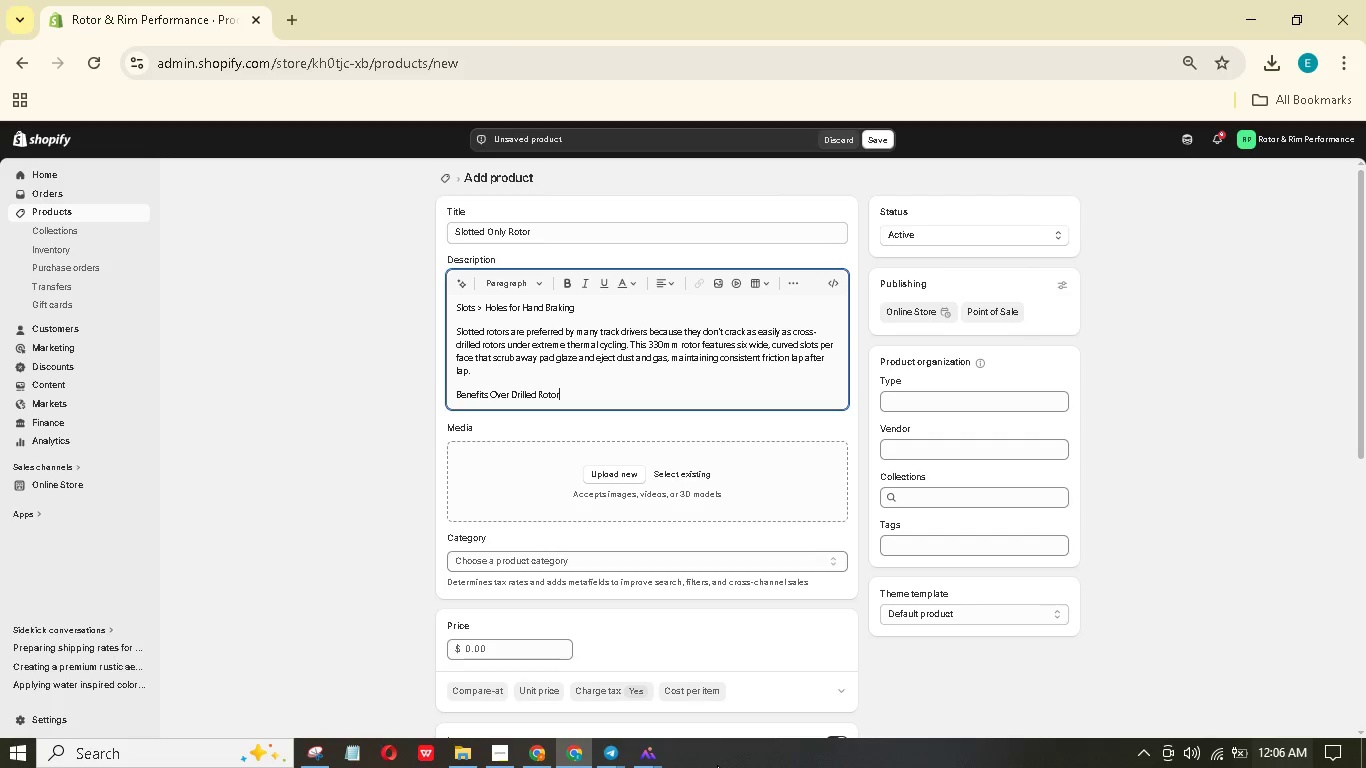 
key(Enter)
 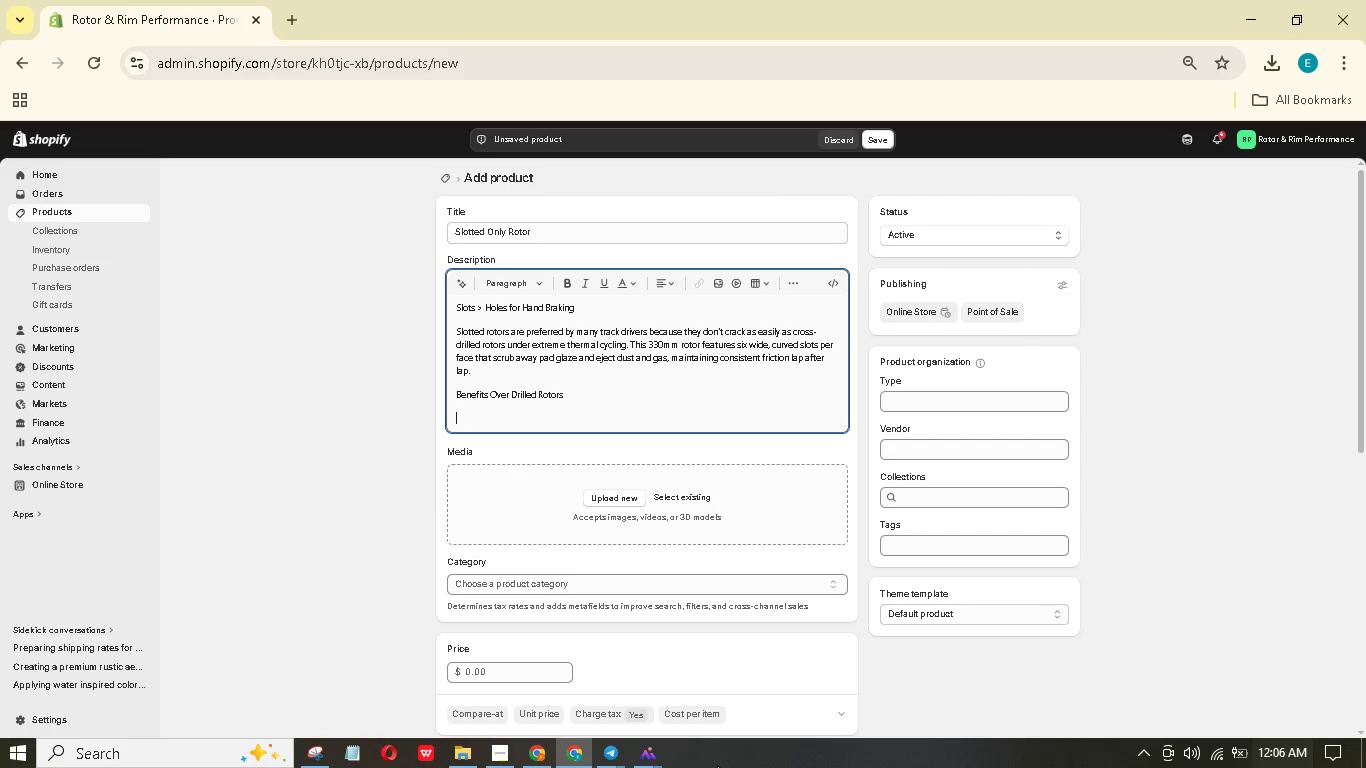 
type(No cracking - slots don't create stress resers like holes do.)
 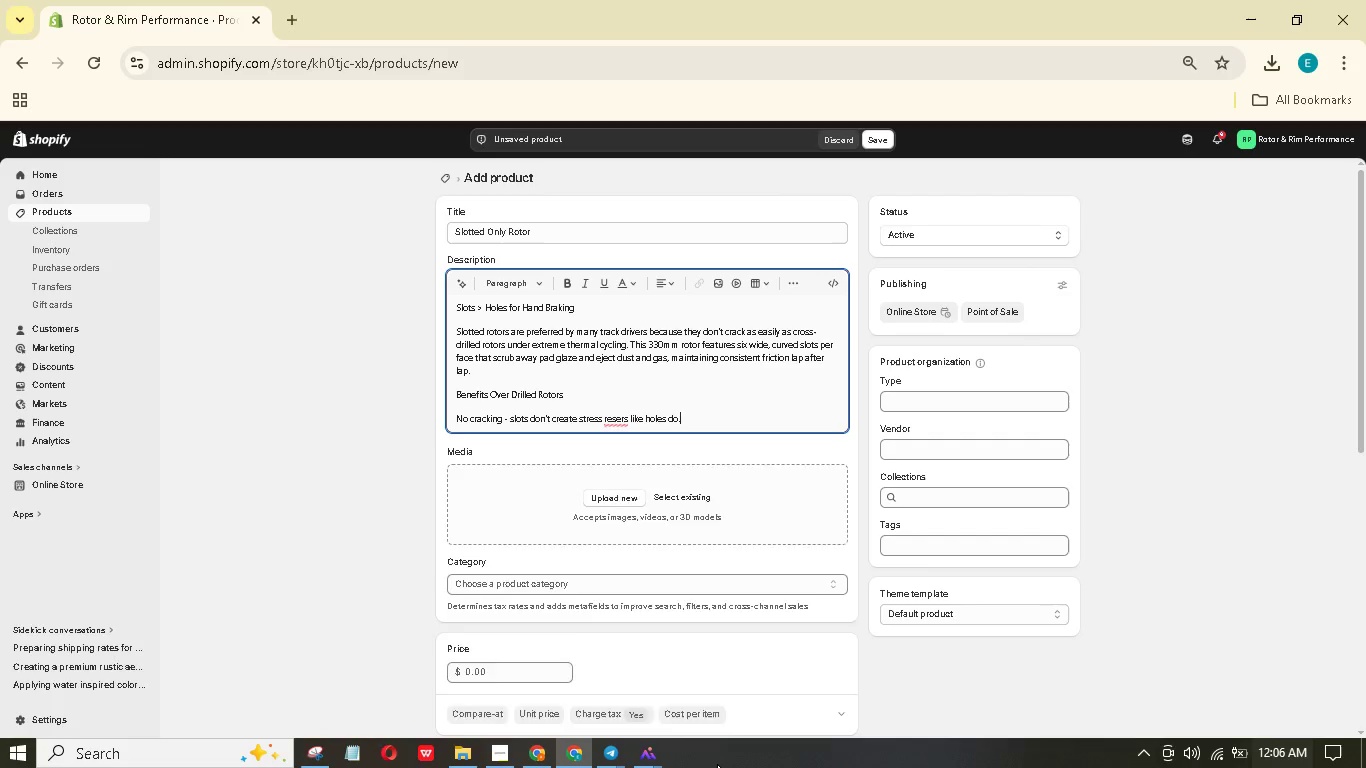 
key(Enter)
 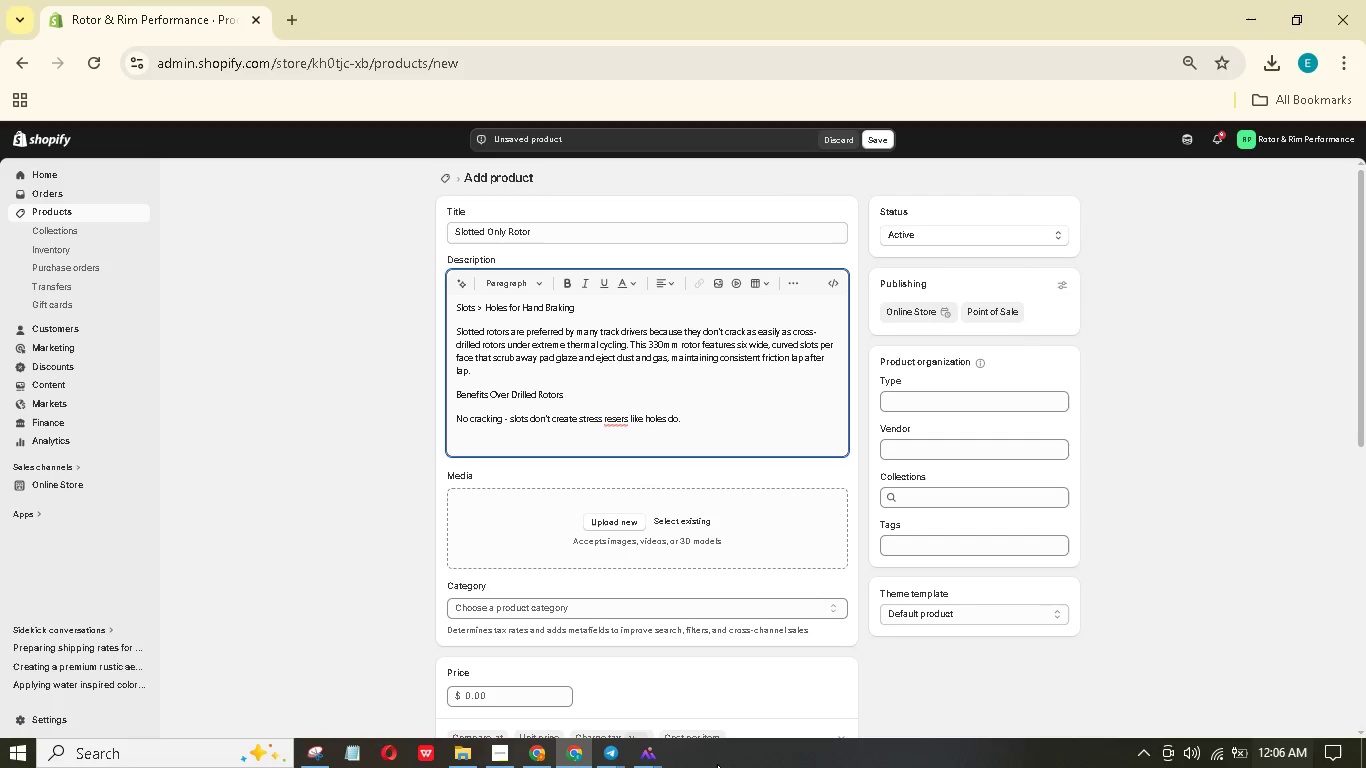 
type(Better pad bite - the slot edges actively clean the pad surface.)
 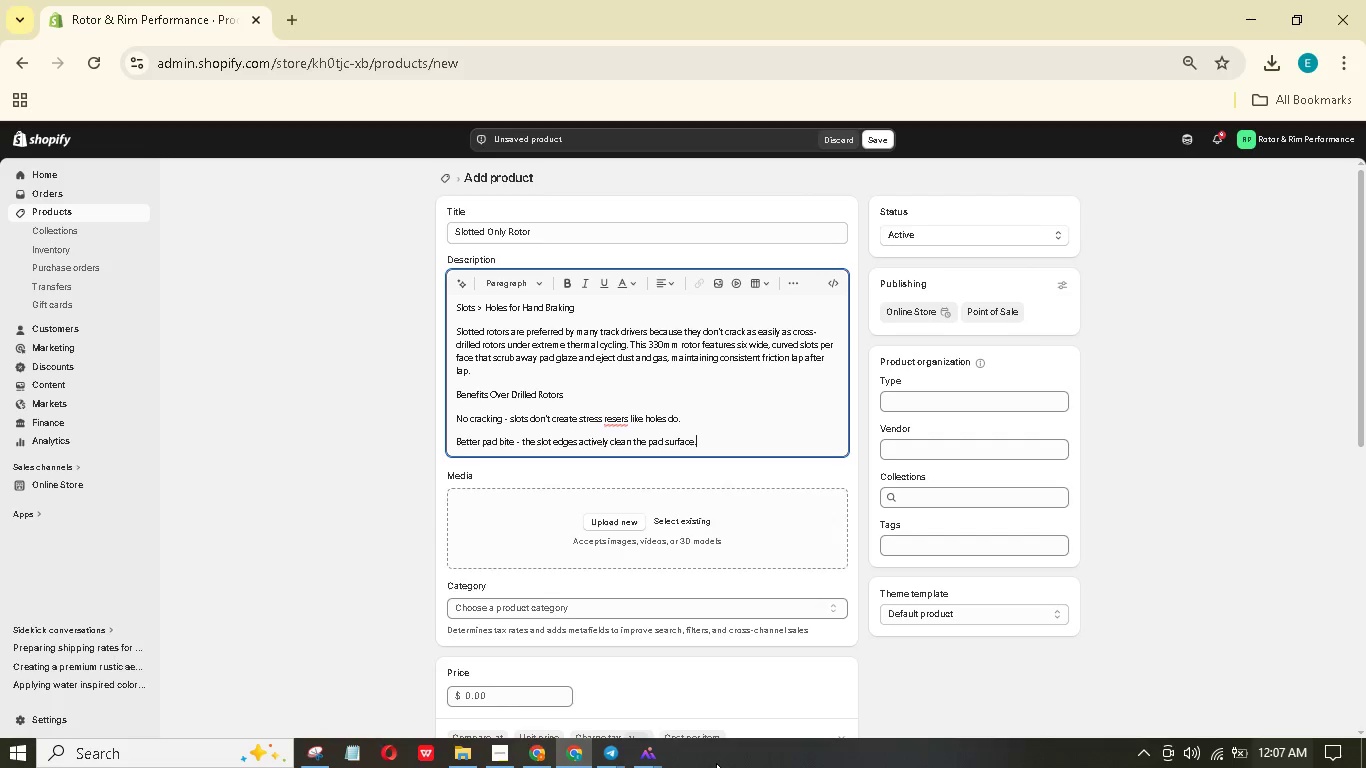 
key(Enter)
 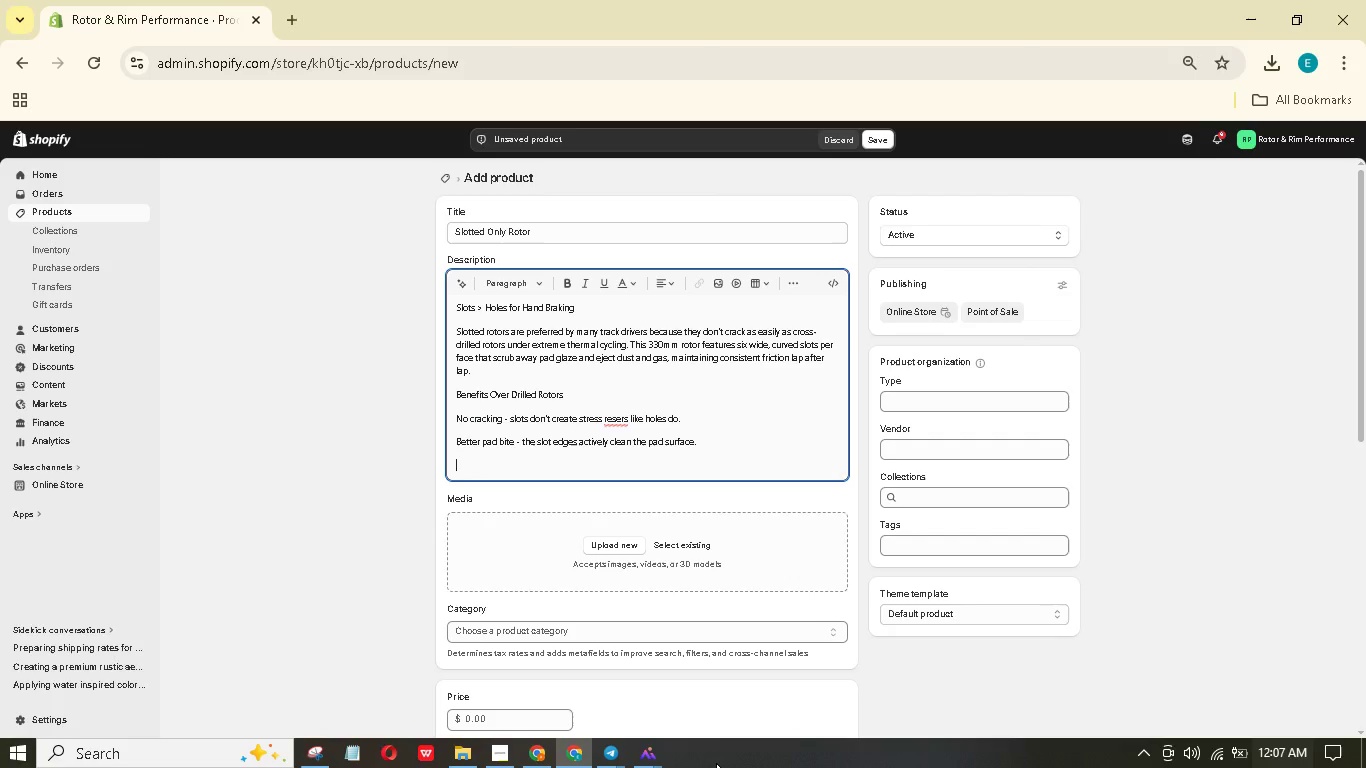 
type(Longer pad life - reduced)
 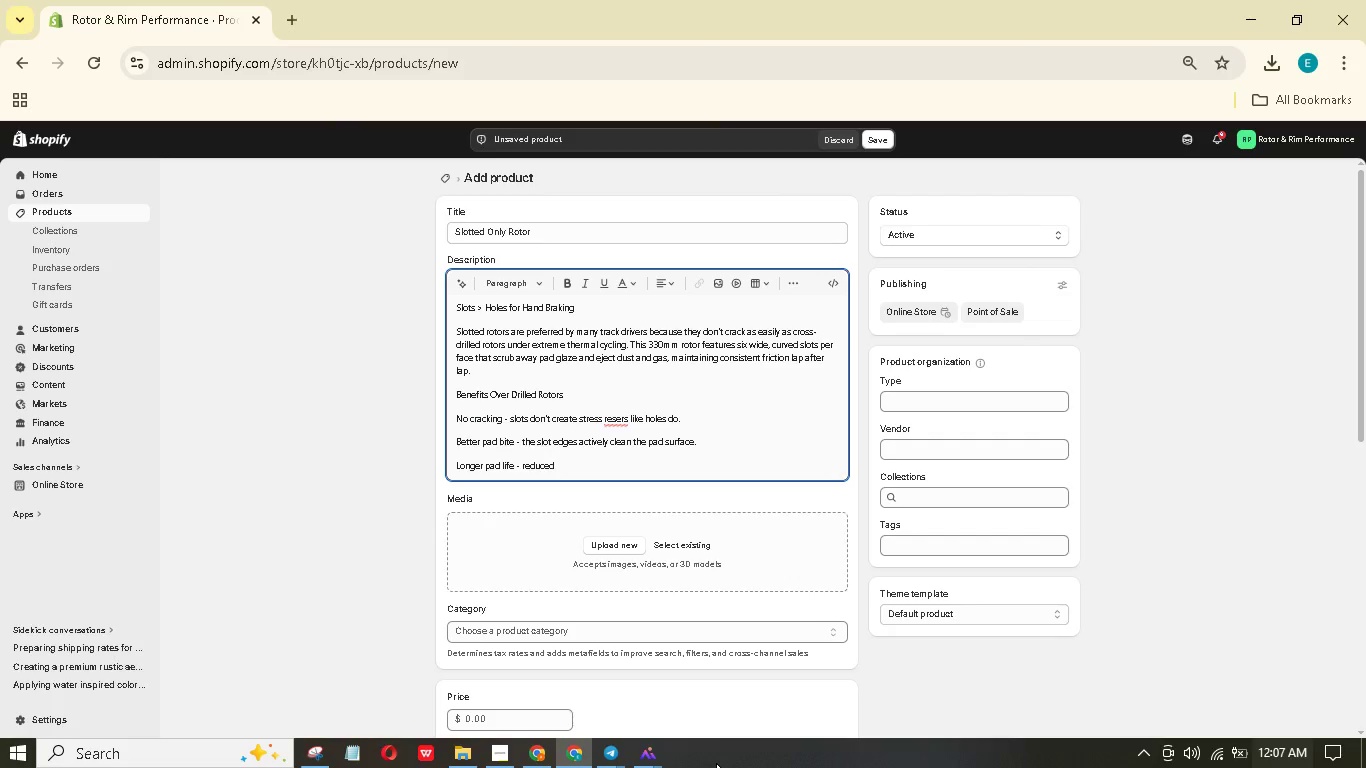 
type( glazing means pads wear more evenly.)
 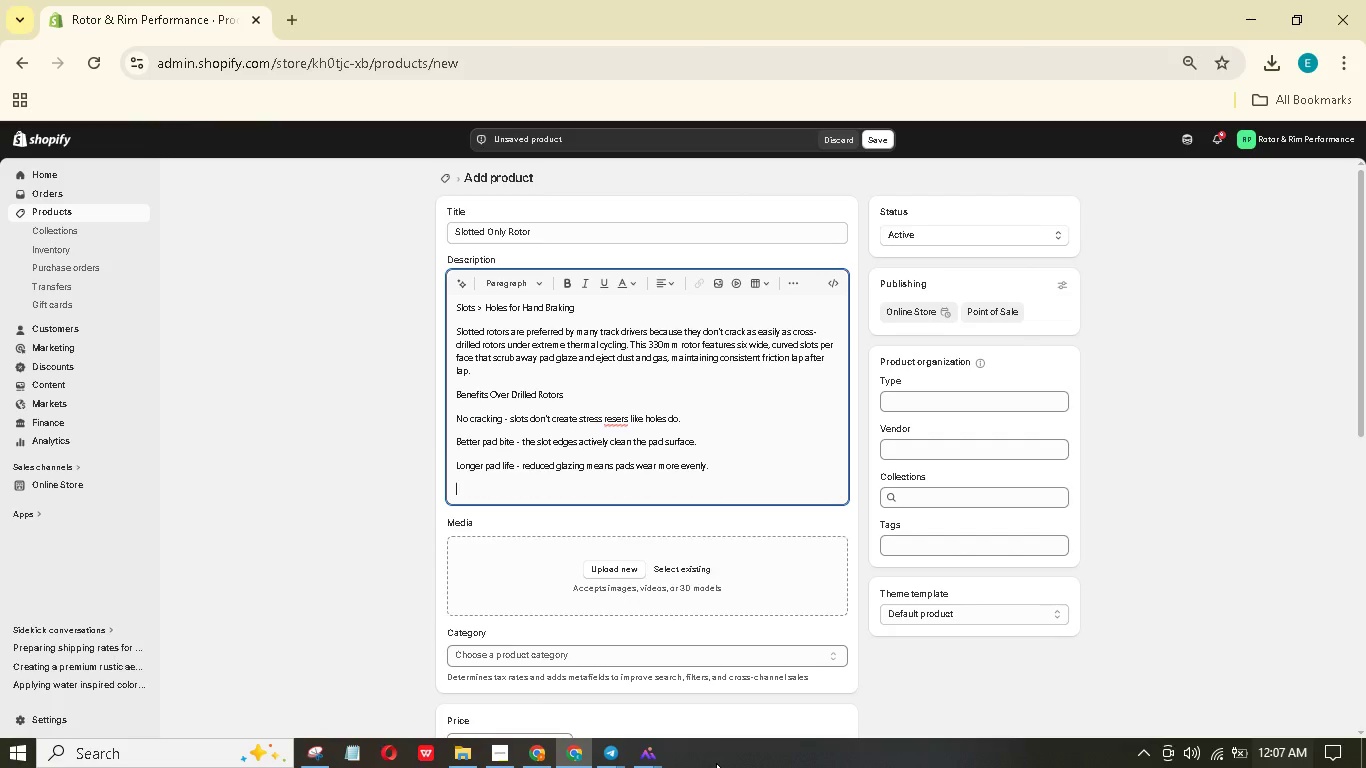 
key(Enter)
 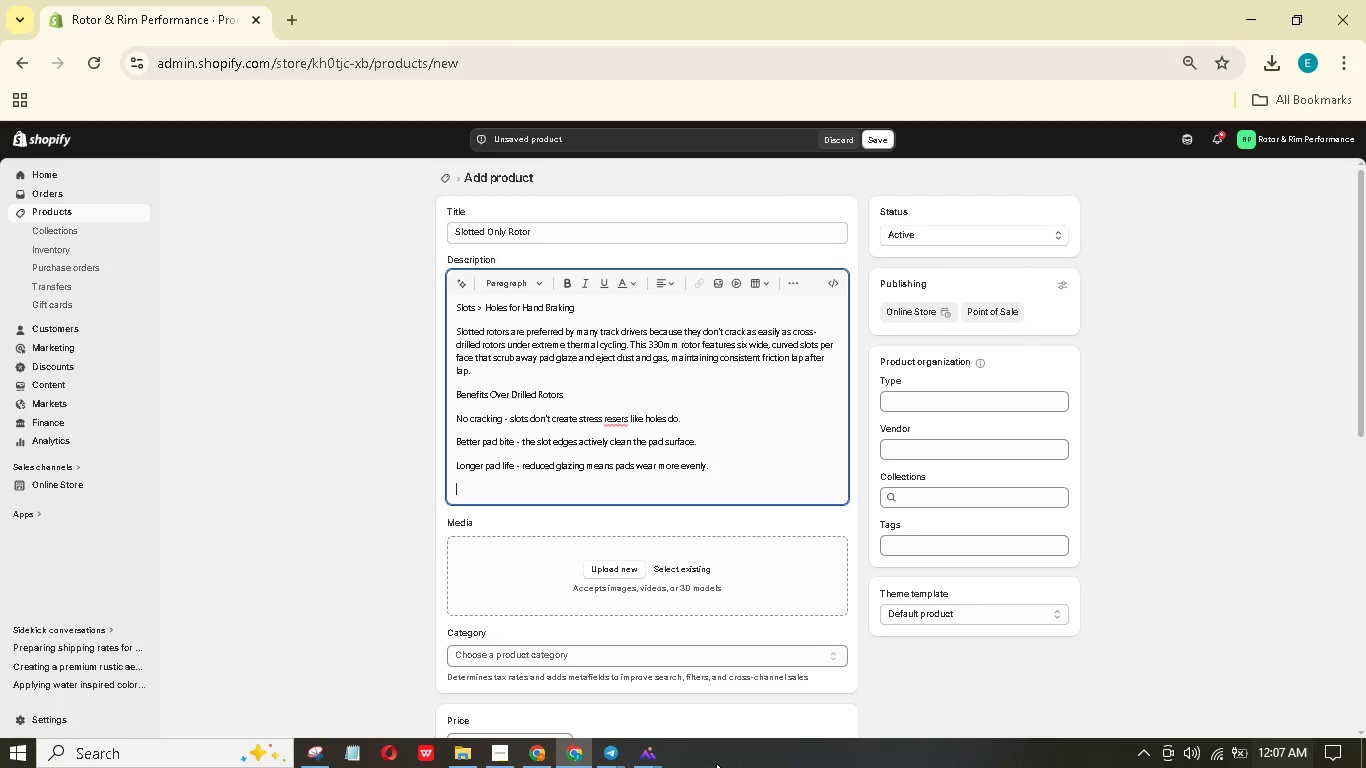 
type(Quiter operation - Less)
 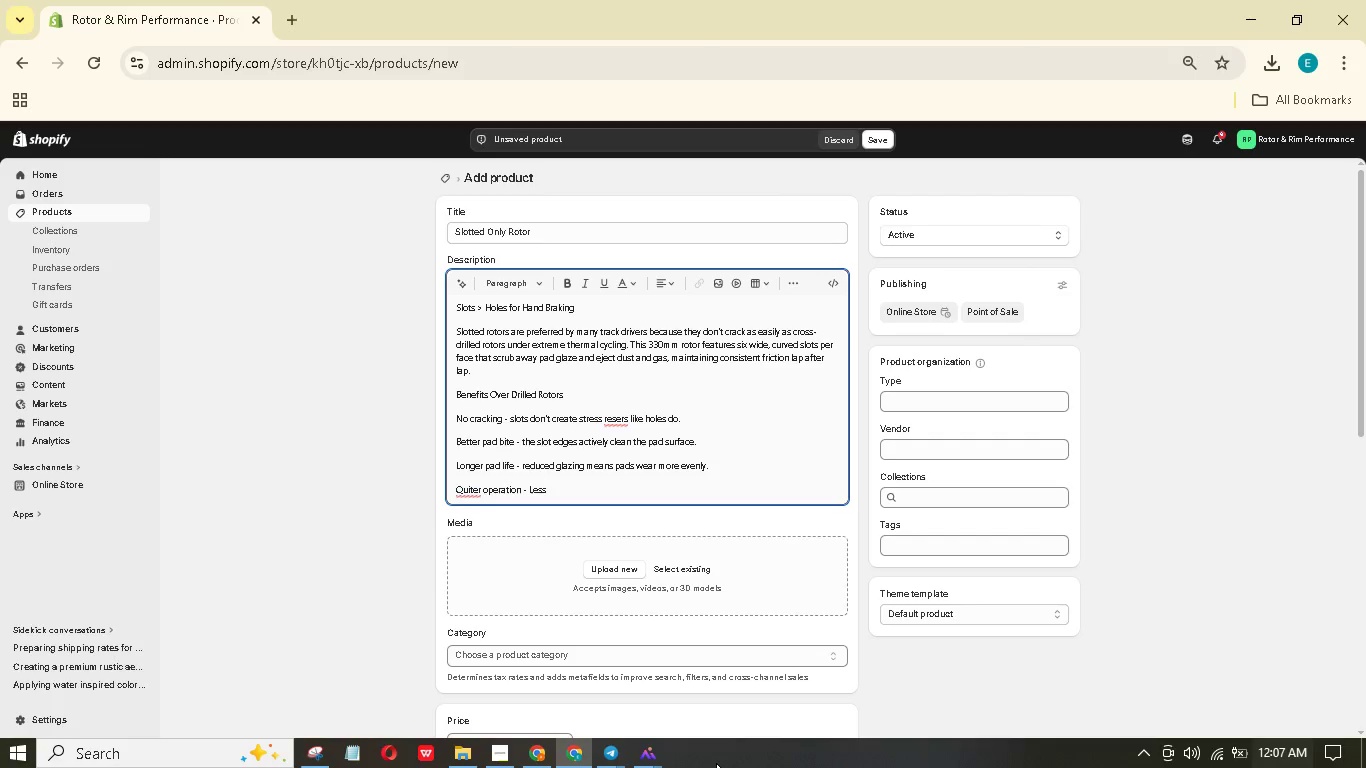 
type( harmonic noie than drilled rotors.)
 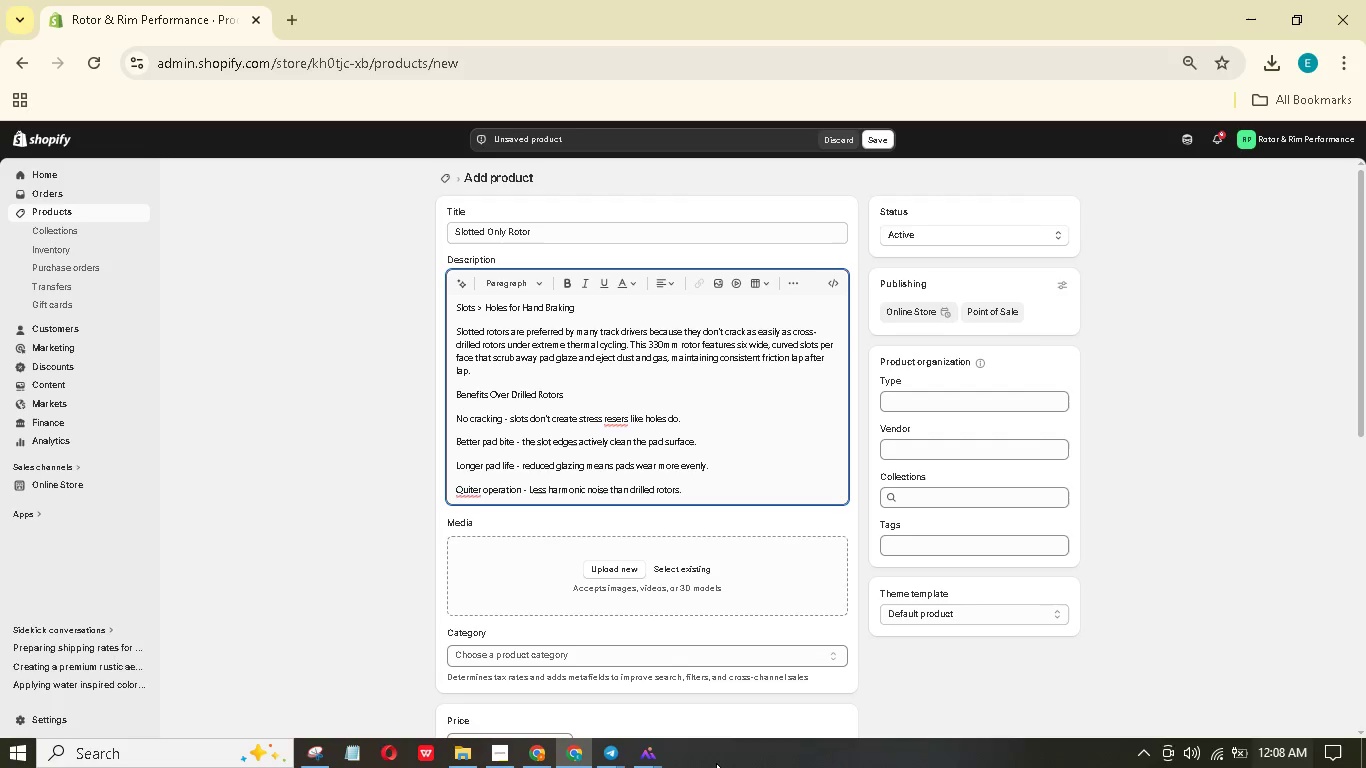 
wait(5.67)
 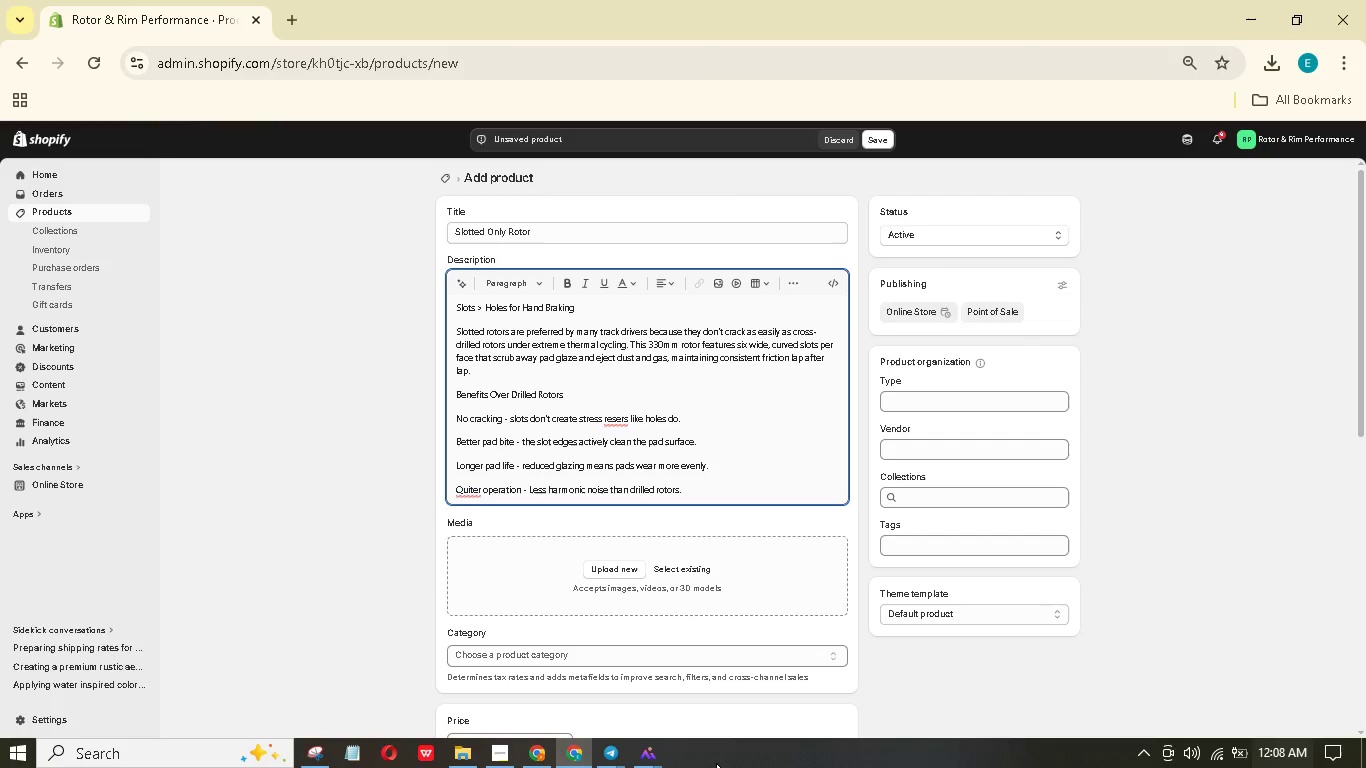 
left_click([470, 488])
 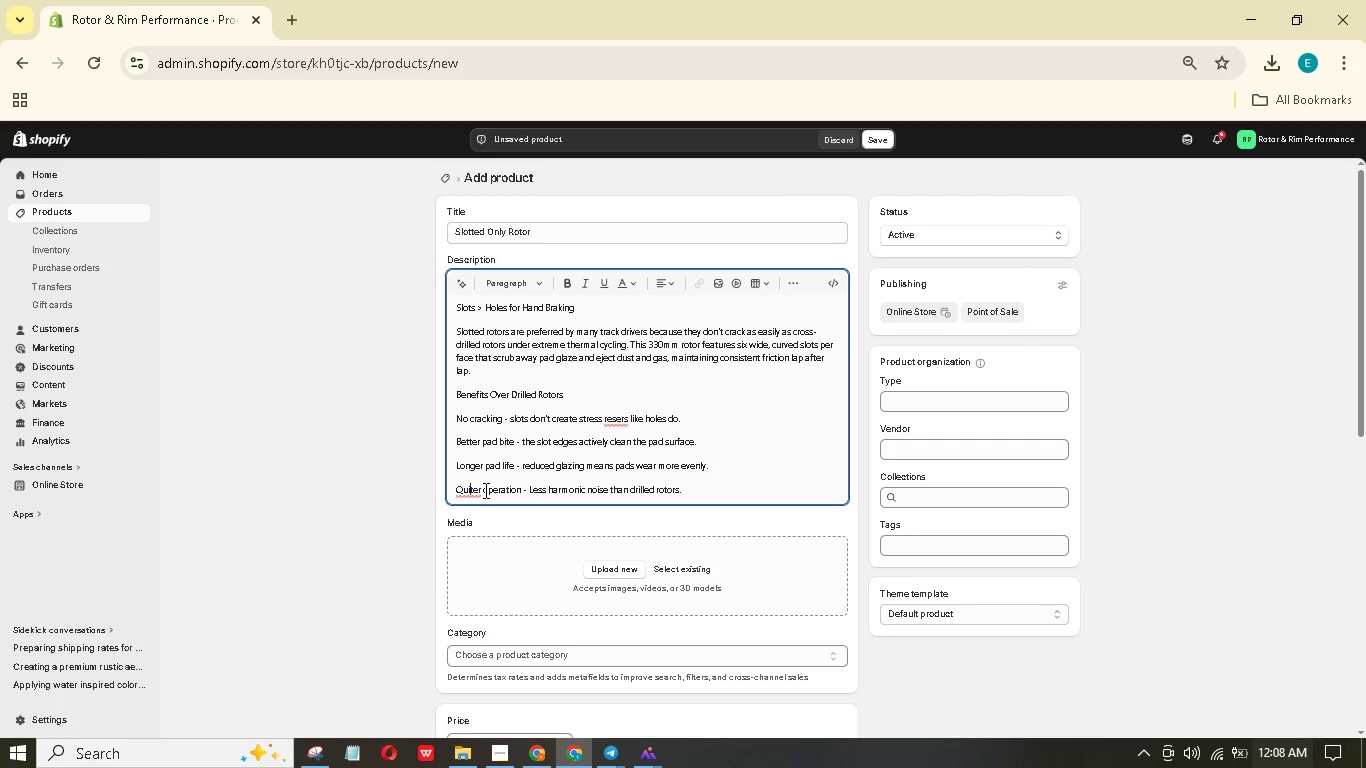 
key(E)
 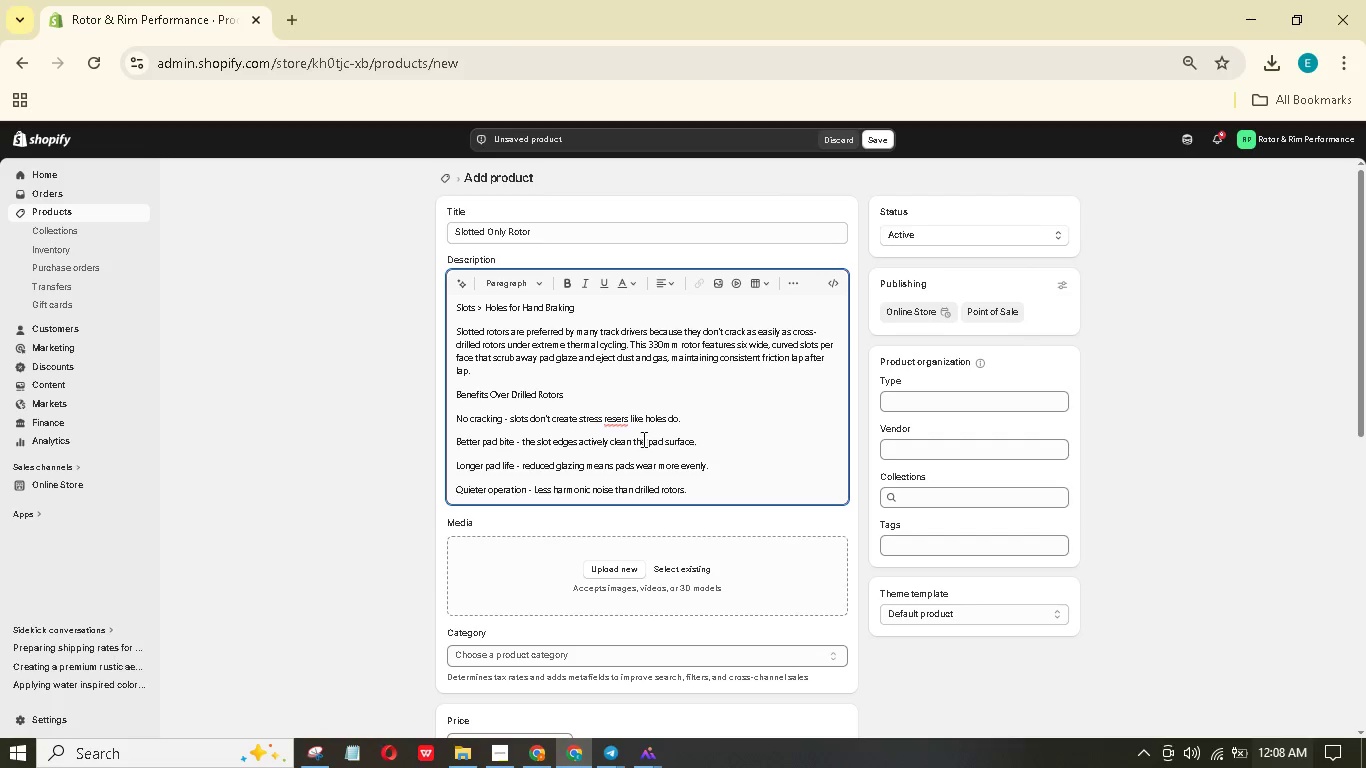 
wait(9.27)
 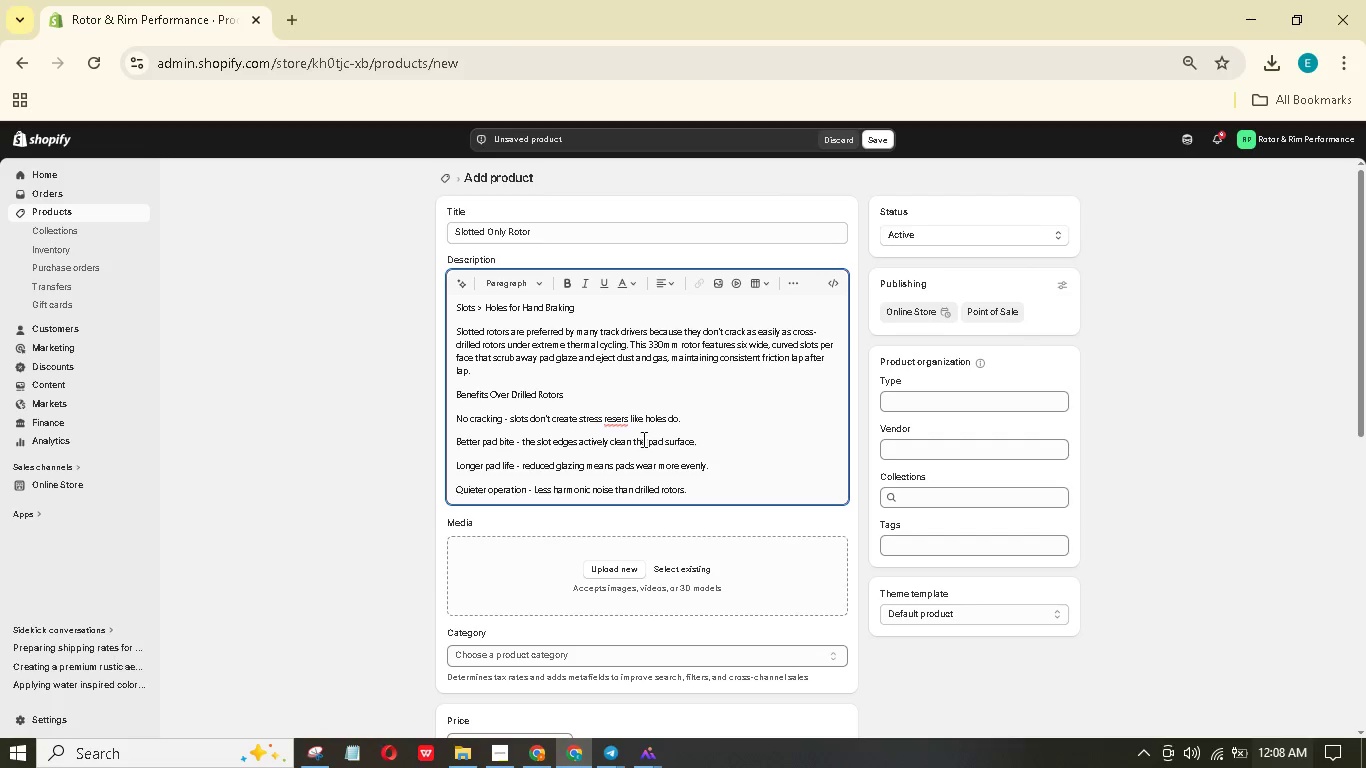 
left_click([615, 415])
 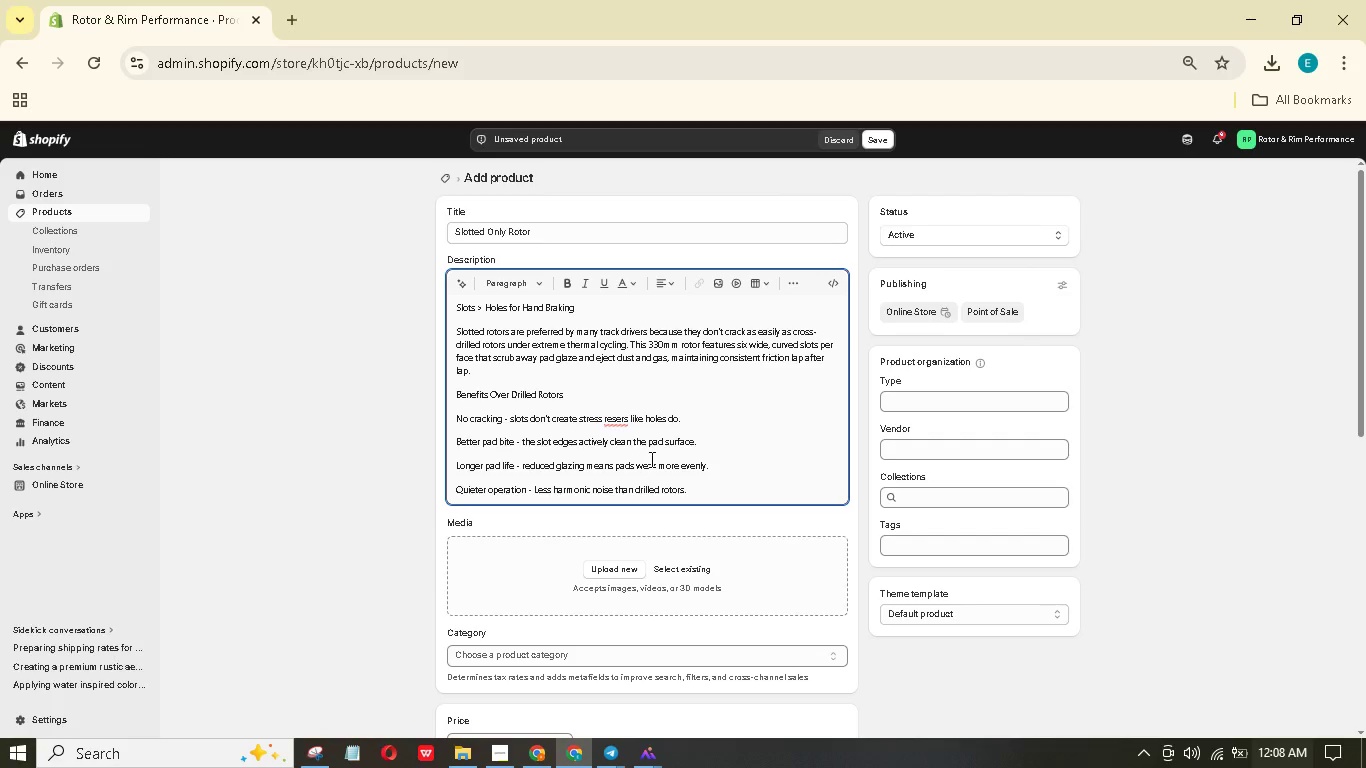 
key(ArrowLeft)
 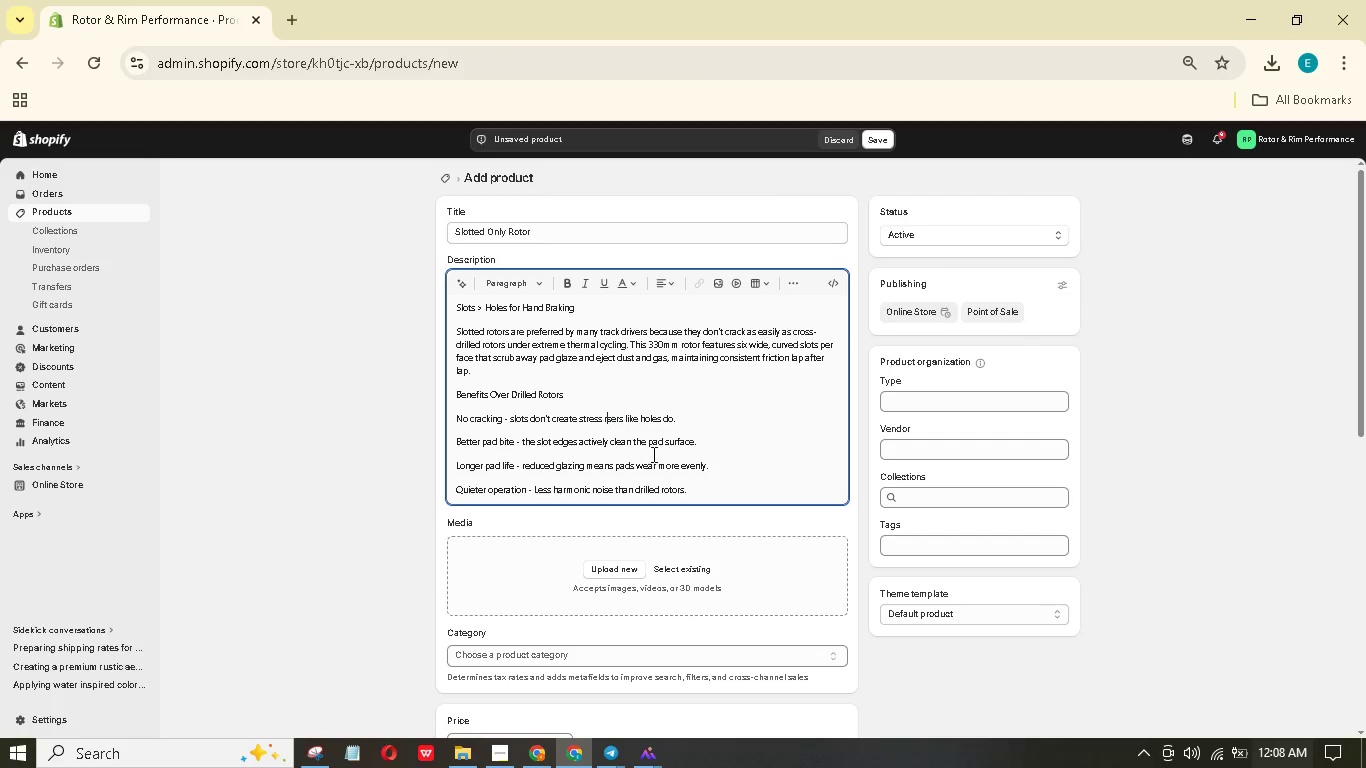 
key(Backspace)
 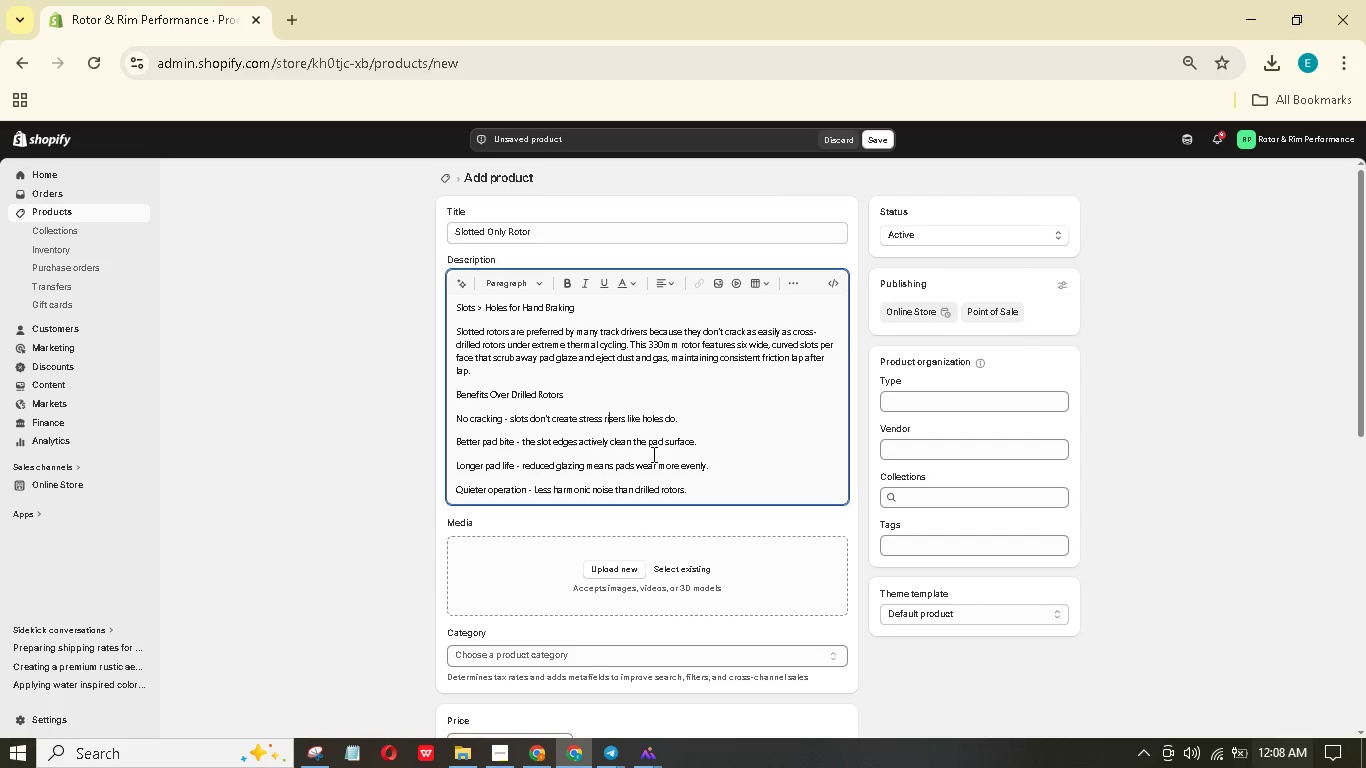 
key(I)
 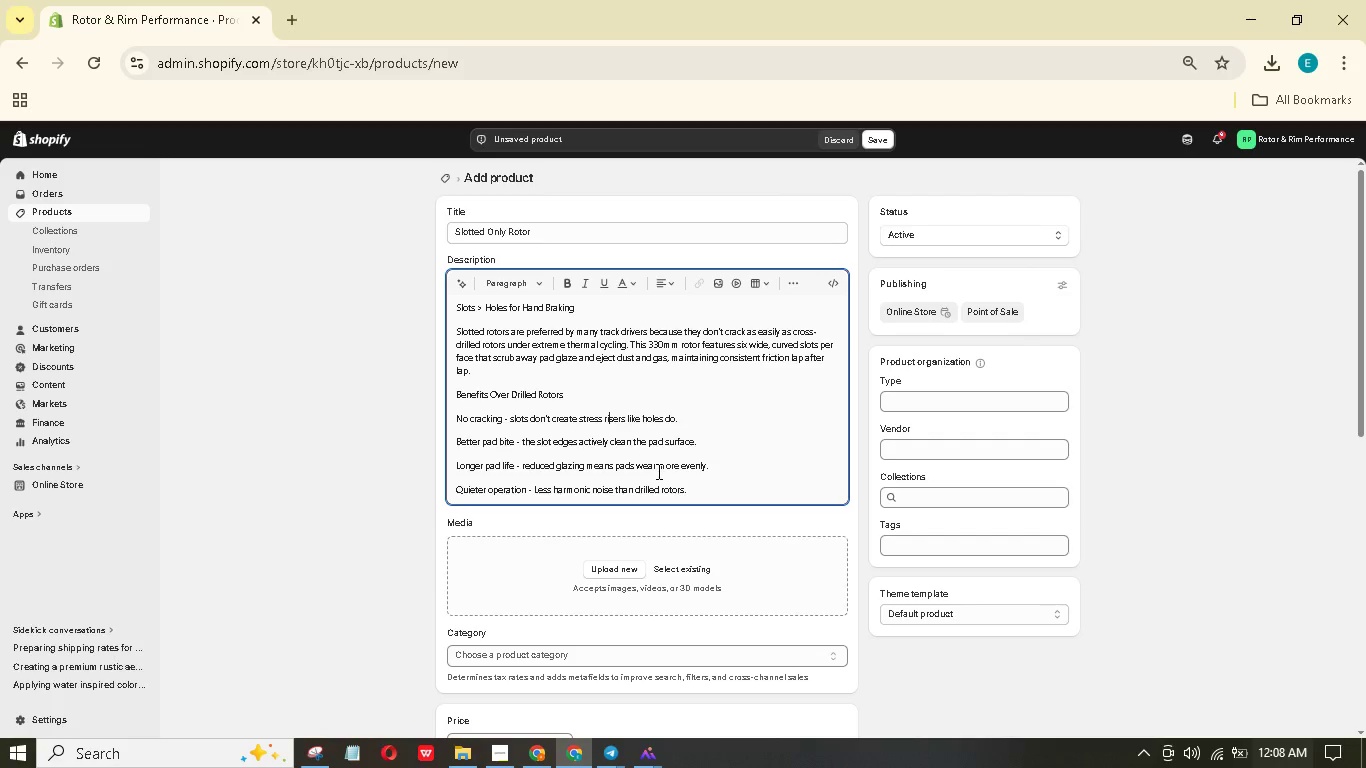 
left_click([657, 471])
 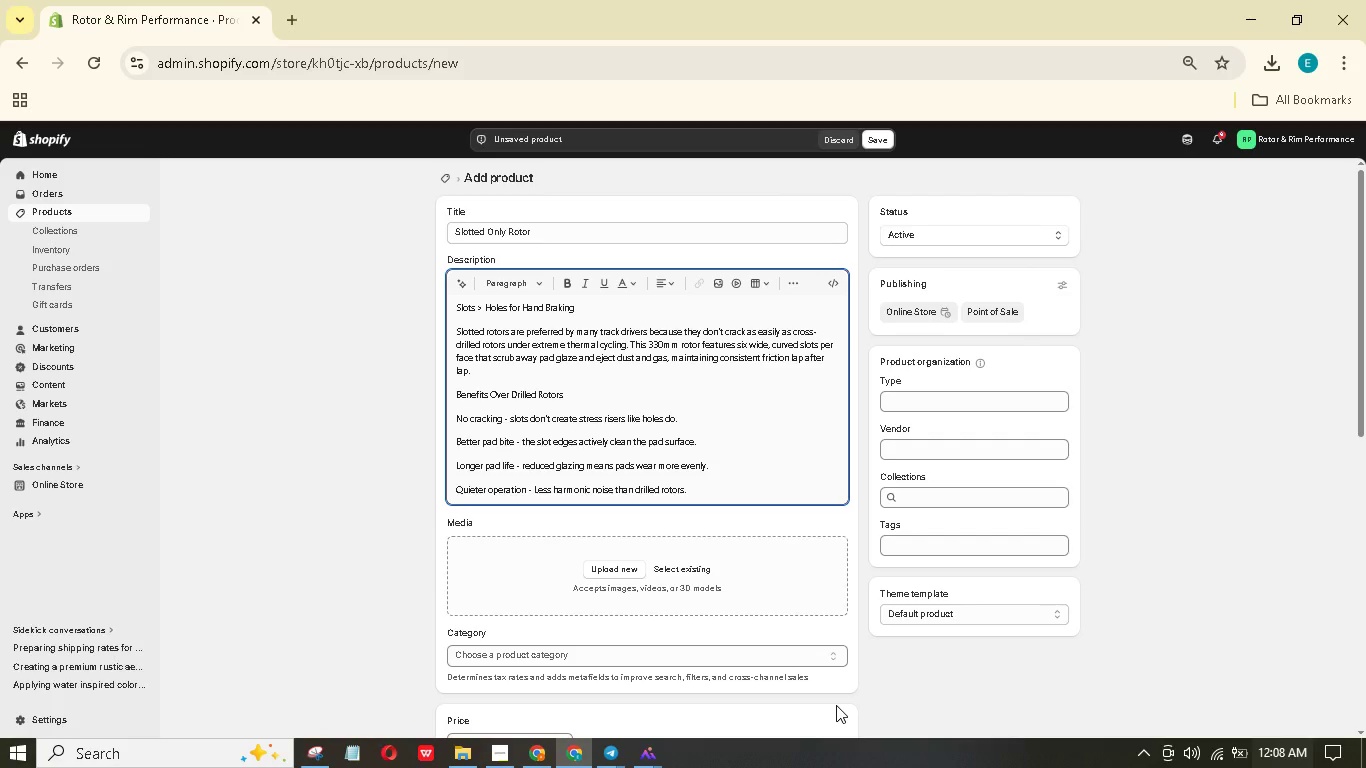 
wait(6.59)
 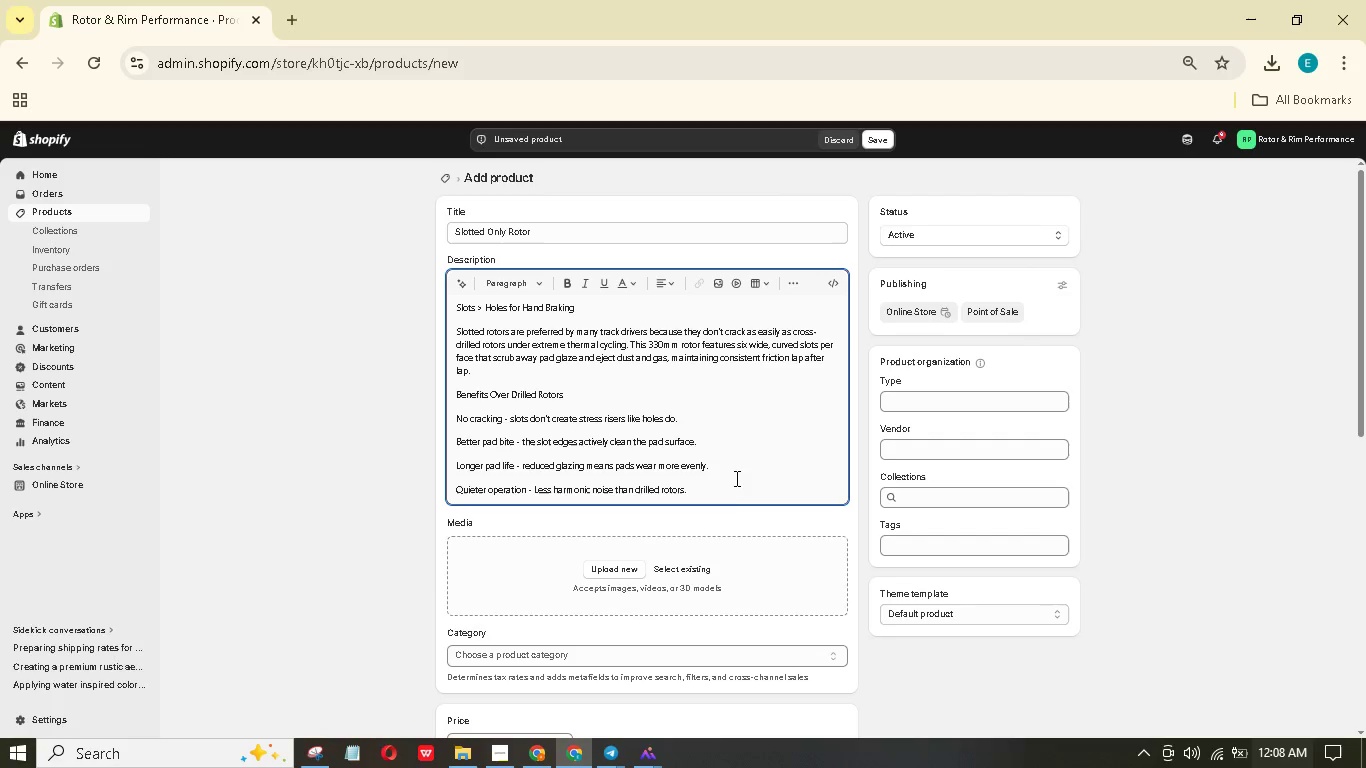 
left_click([751, 484])
 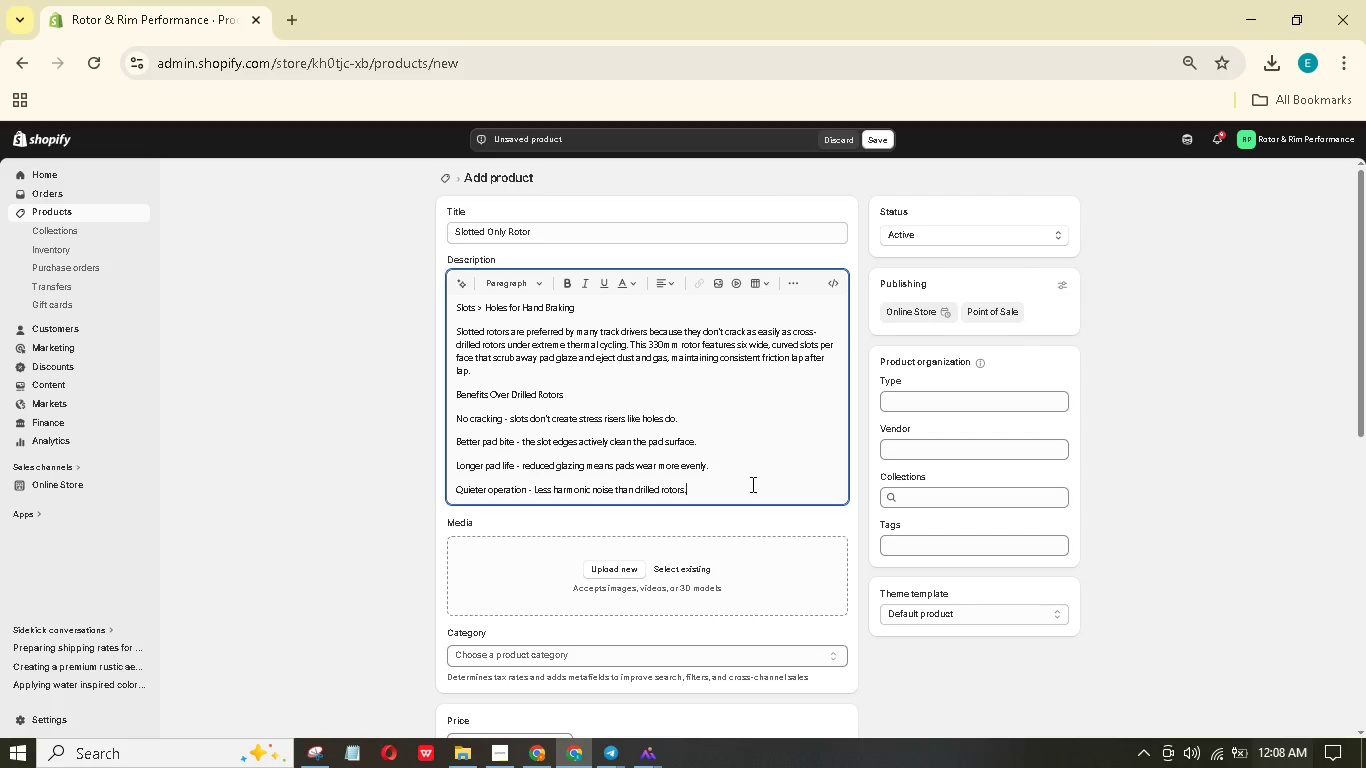 
key(Enter)
 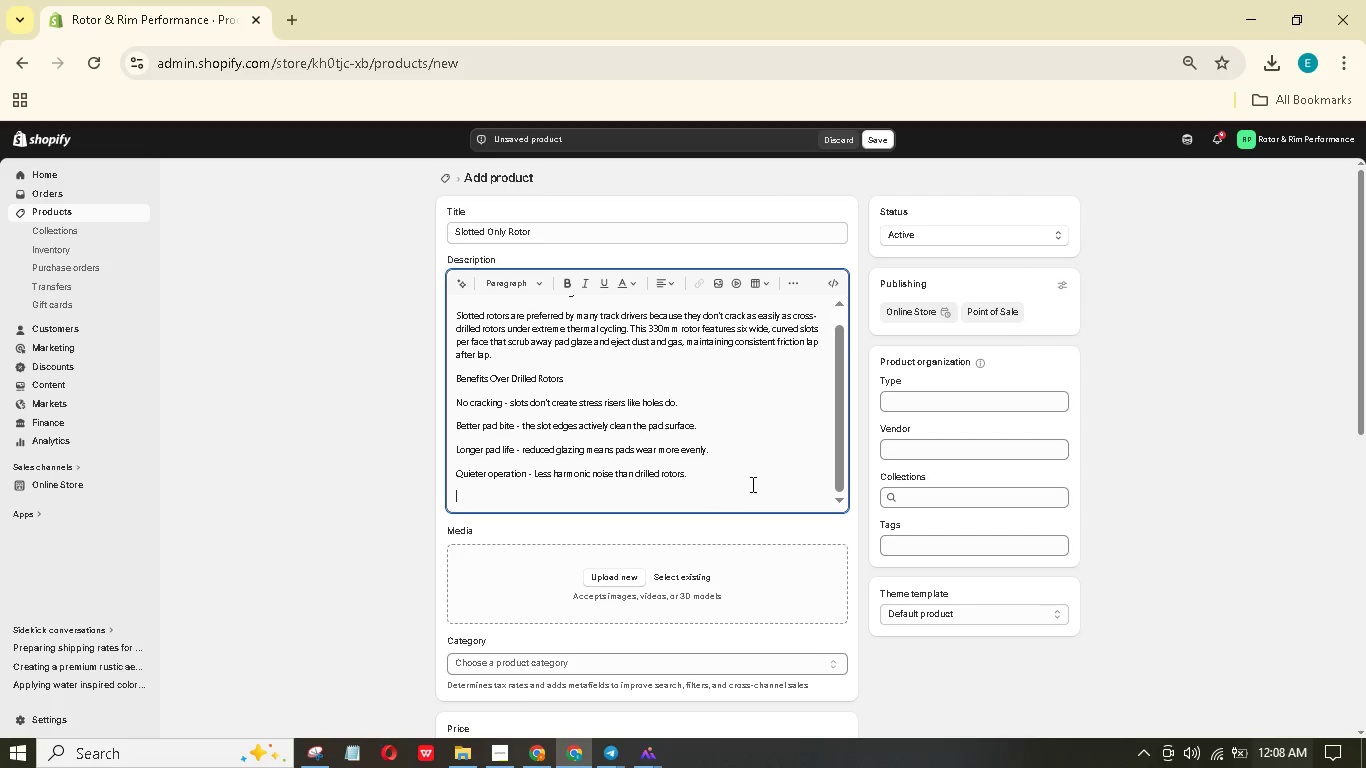 
type(Built )
 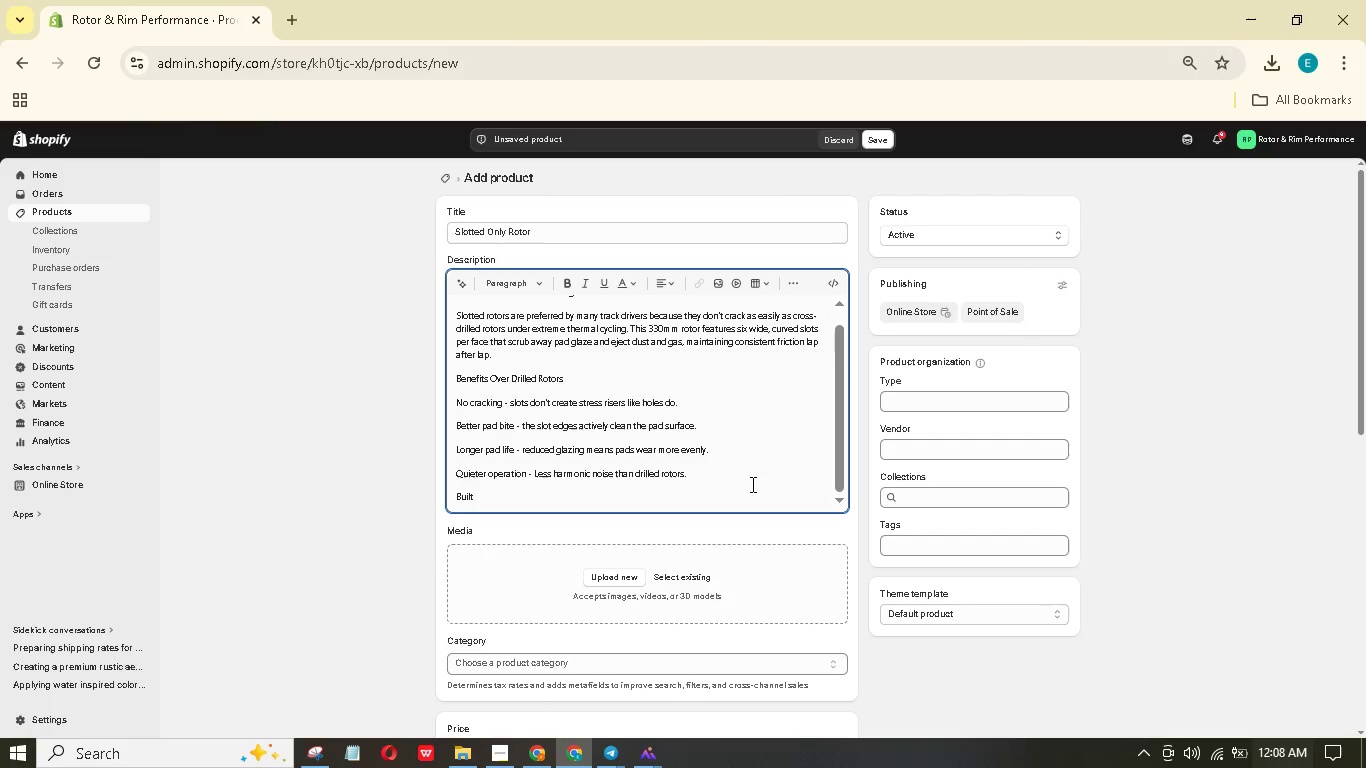 
type(for Het)
 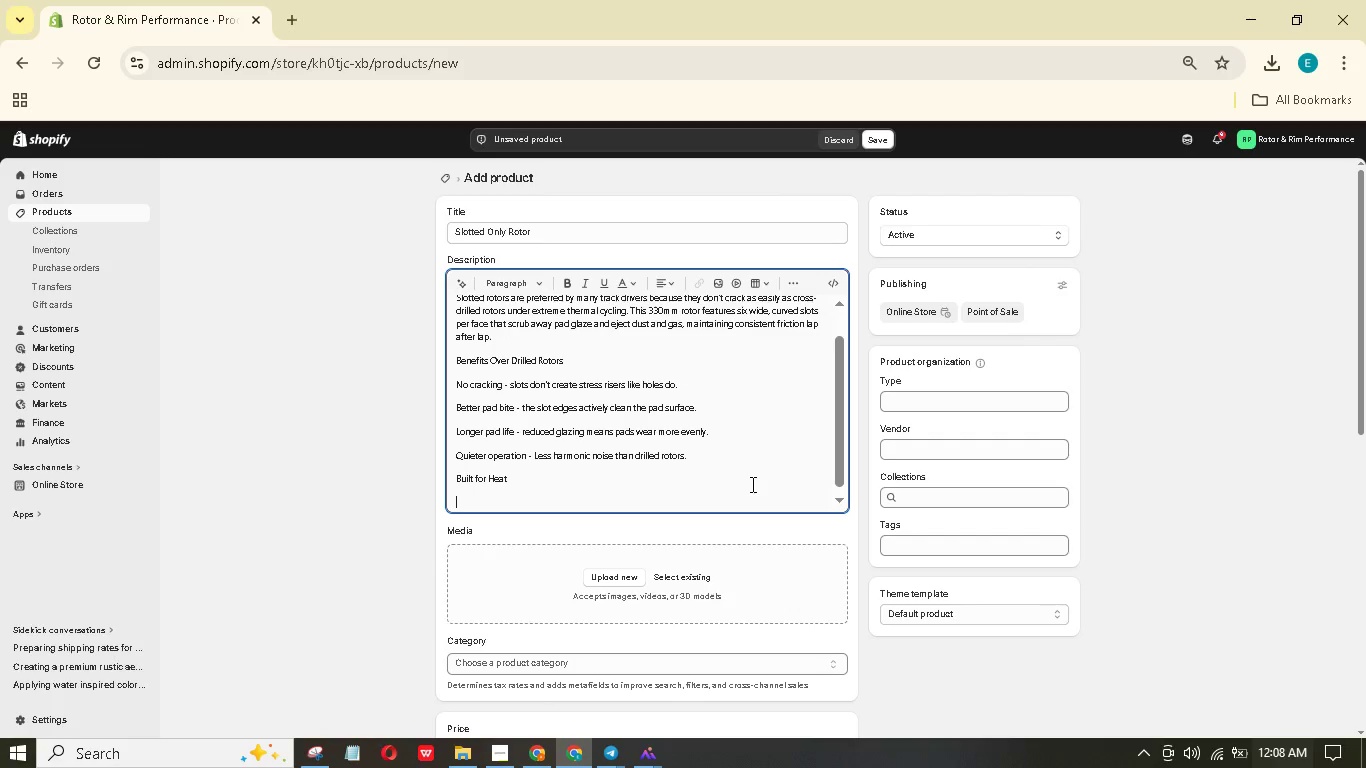 
 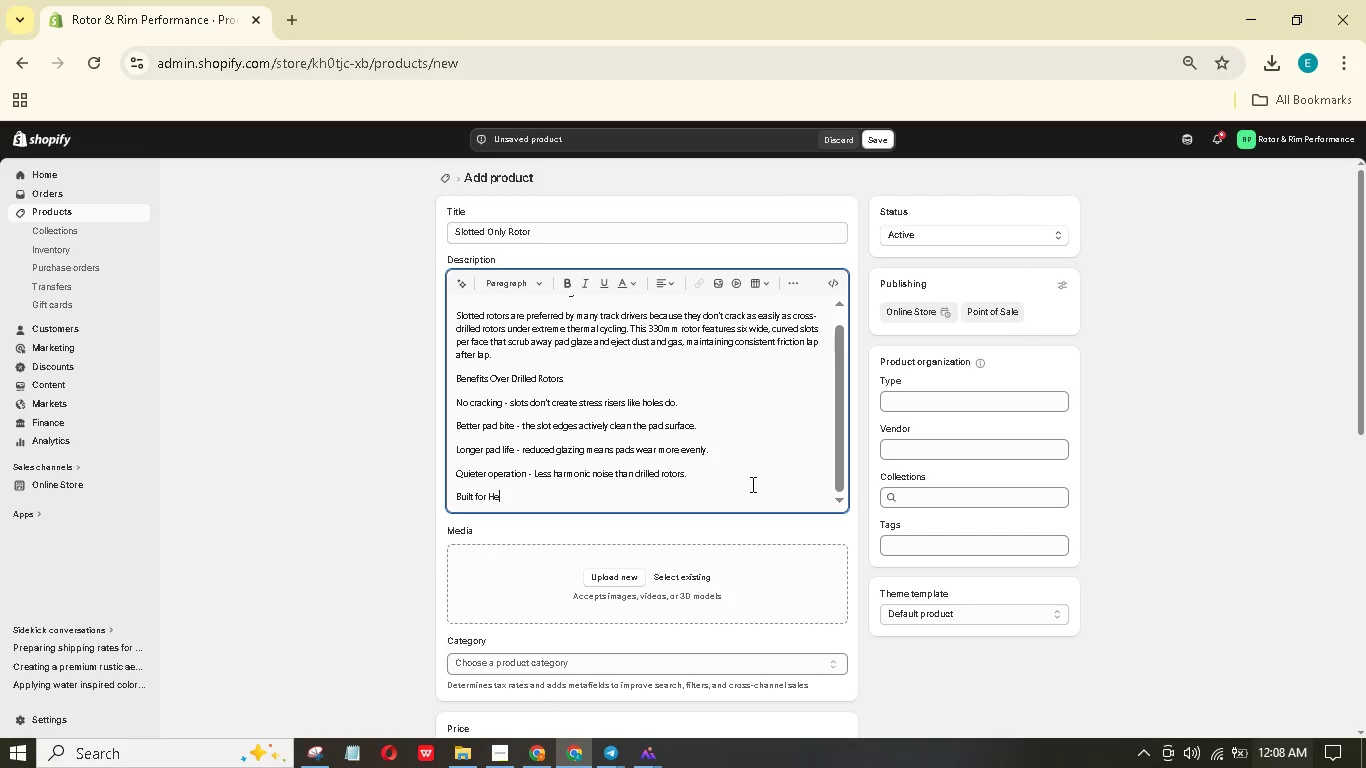 
hold_key(key=A, duration=0.33)
 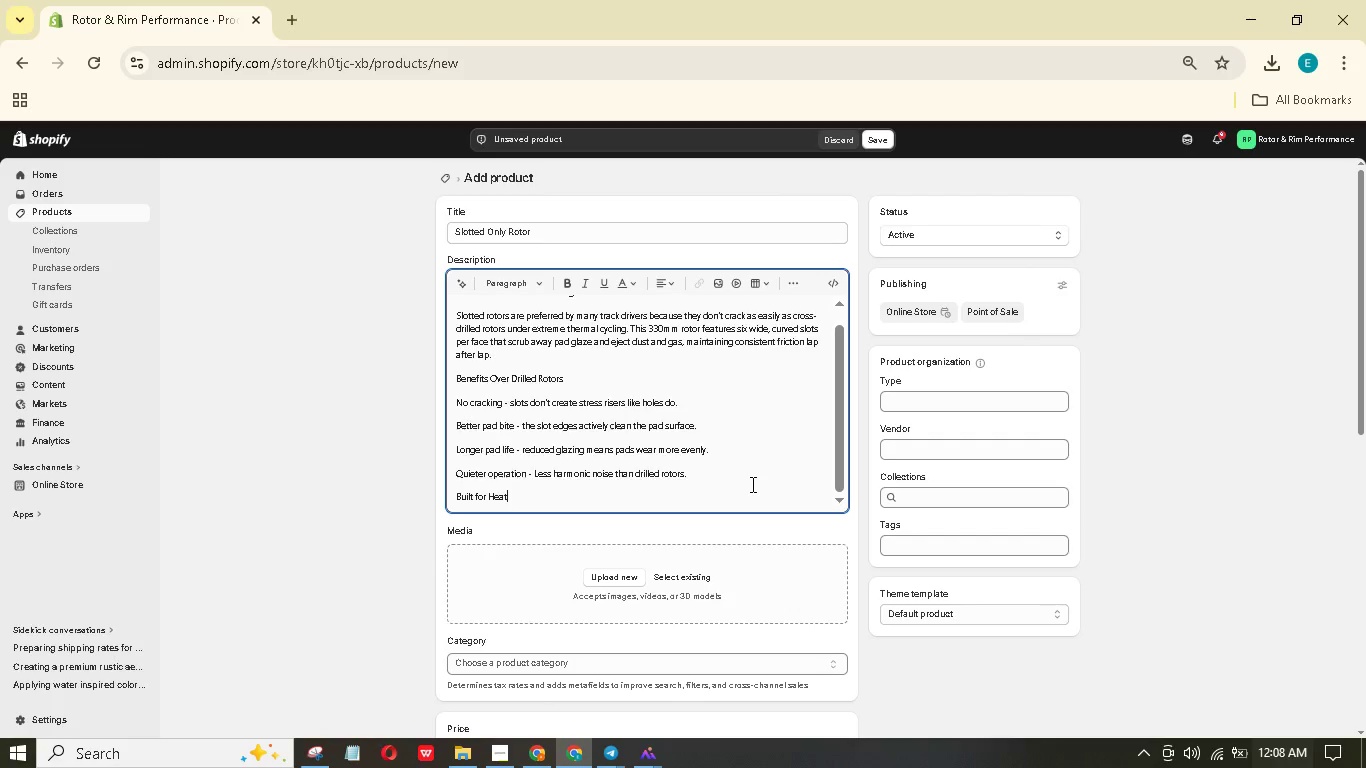 
key(Enter)
 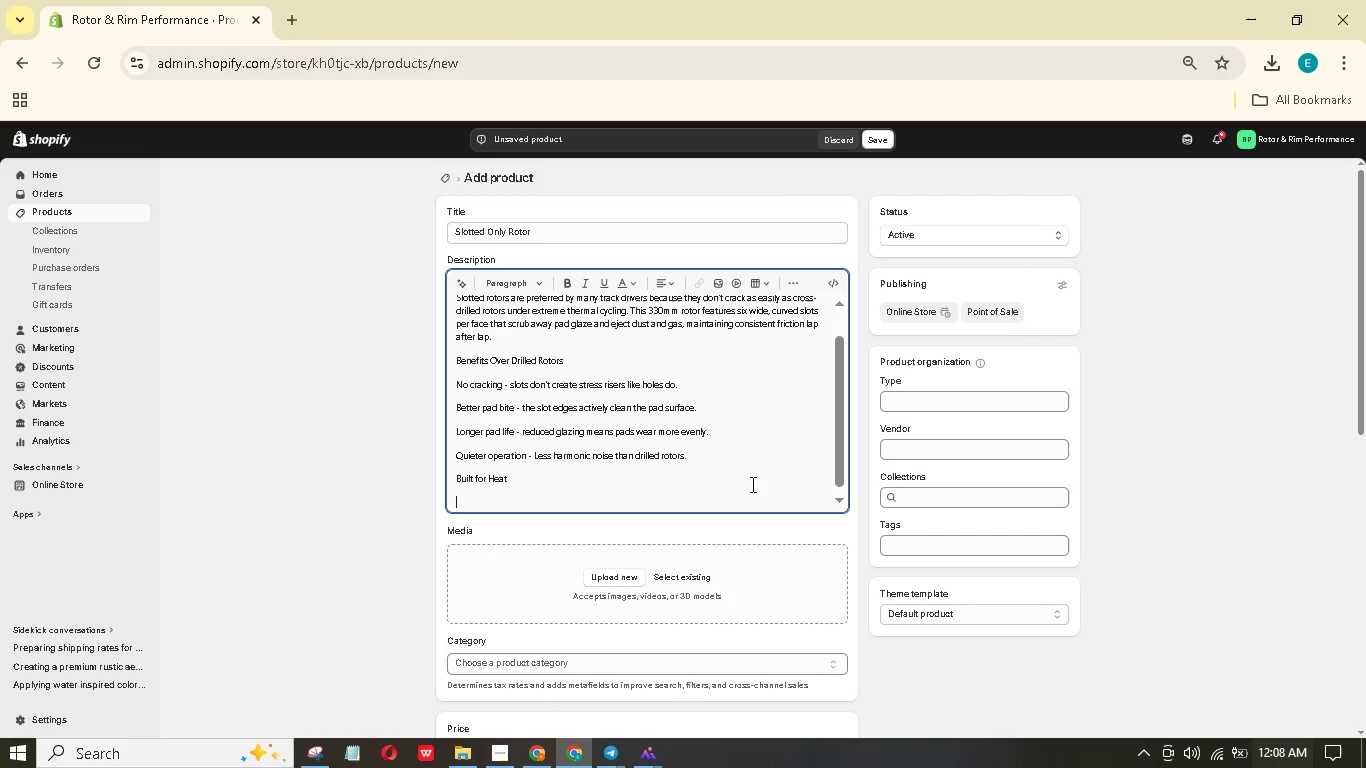 
hold_key(key=ShiftLeft, duration=1.5)
 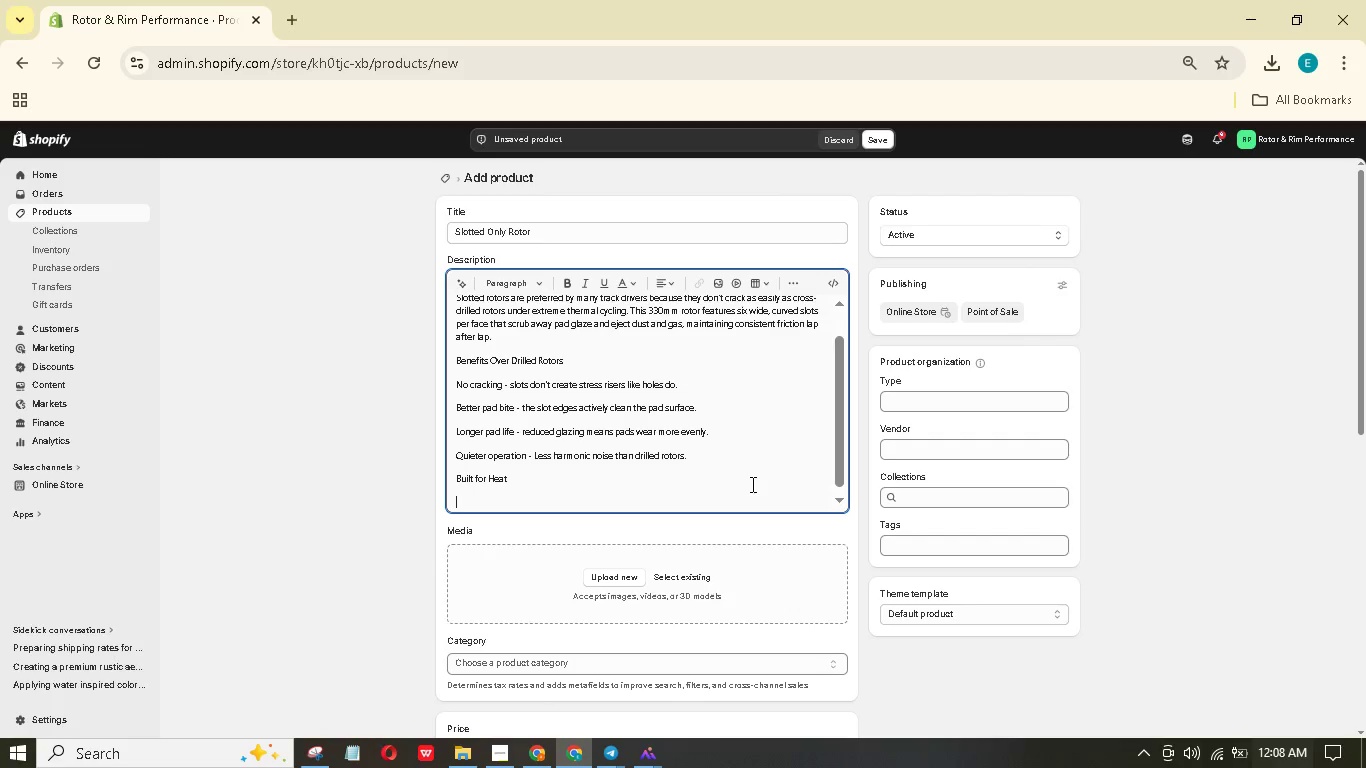 
hold_key(key=ShiftLeft, duration=1.52)
 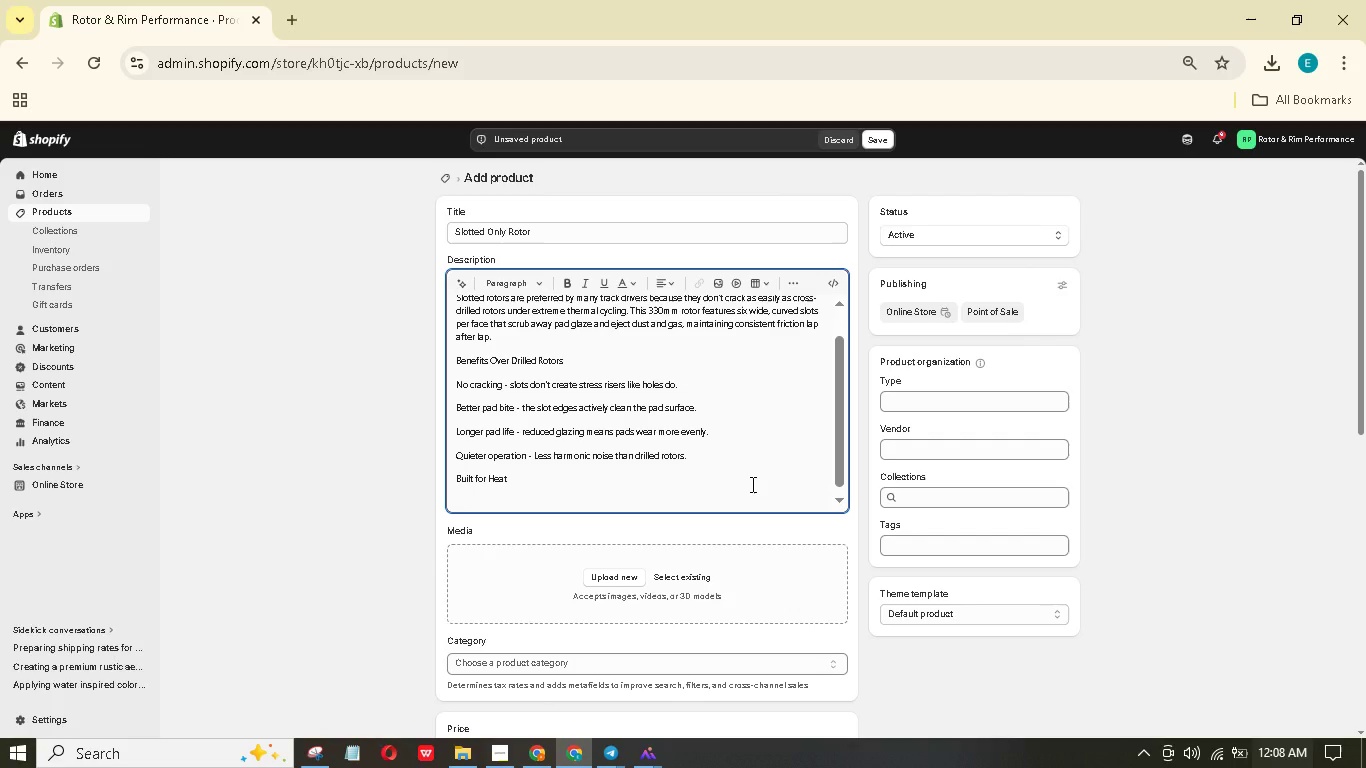 
hold_key(key=ShiftLeft, duration=1.5)
 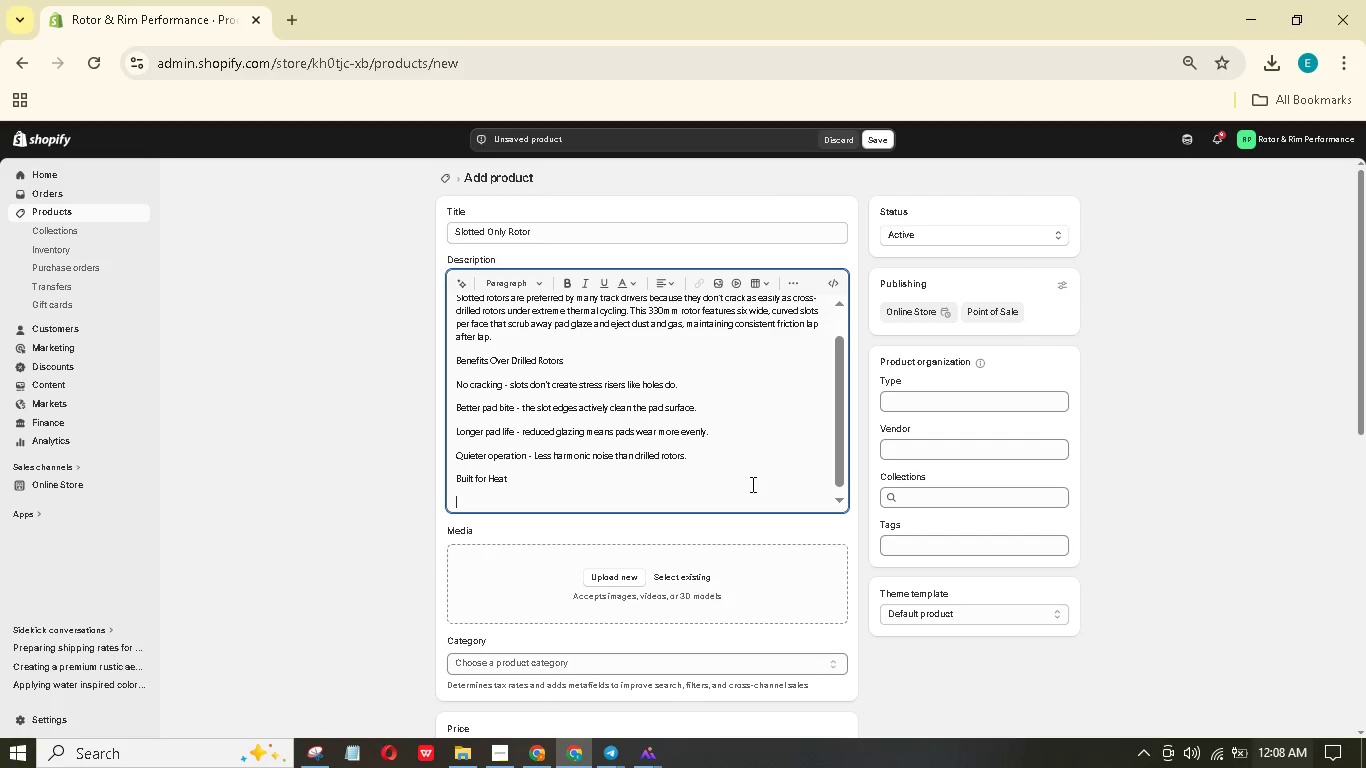 
type(The high-carbon iron only alloy is formulated to withstand repeated 800C thermal shocks without )
 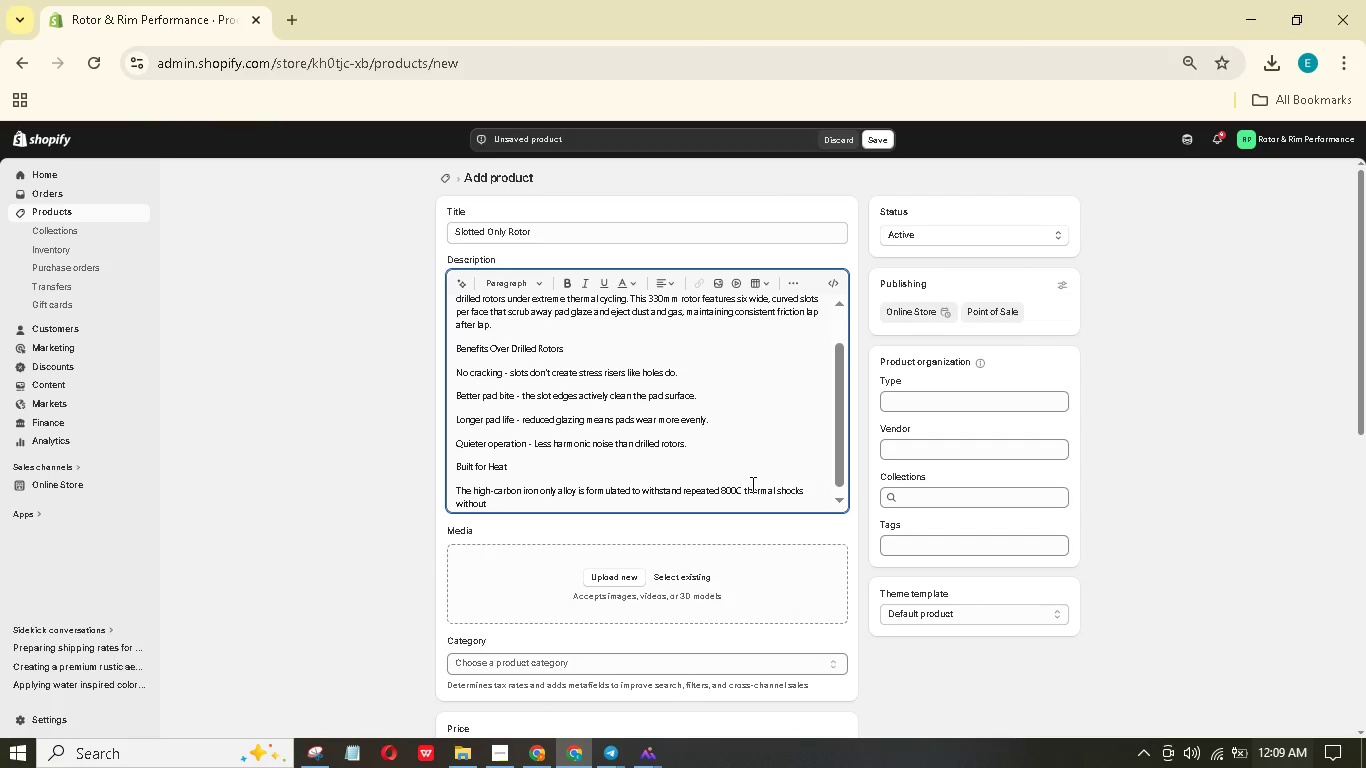 
type(warping. The 330mm diameter fits under most 17-inch wheels, making it ideal for spec miata, BMW E36, and club racing platforms.)
 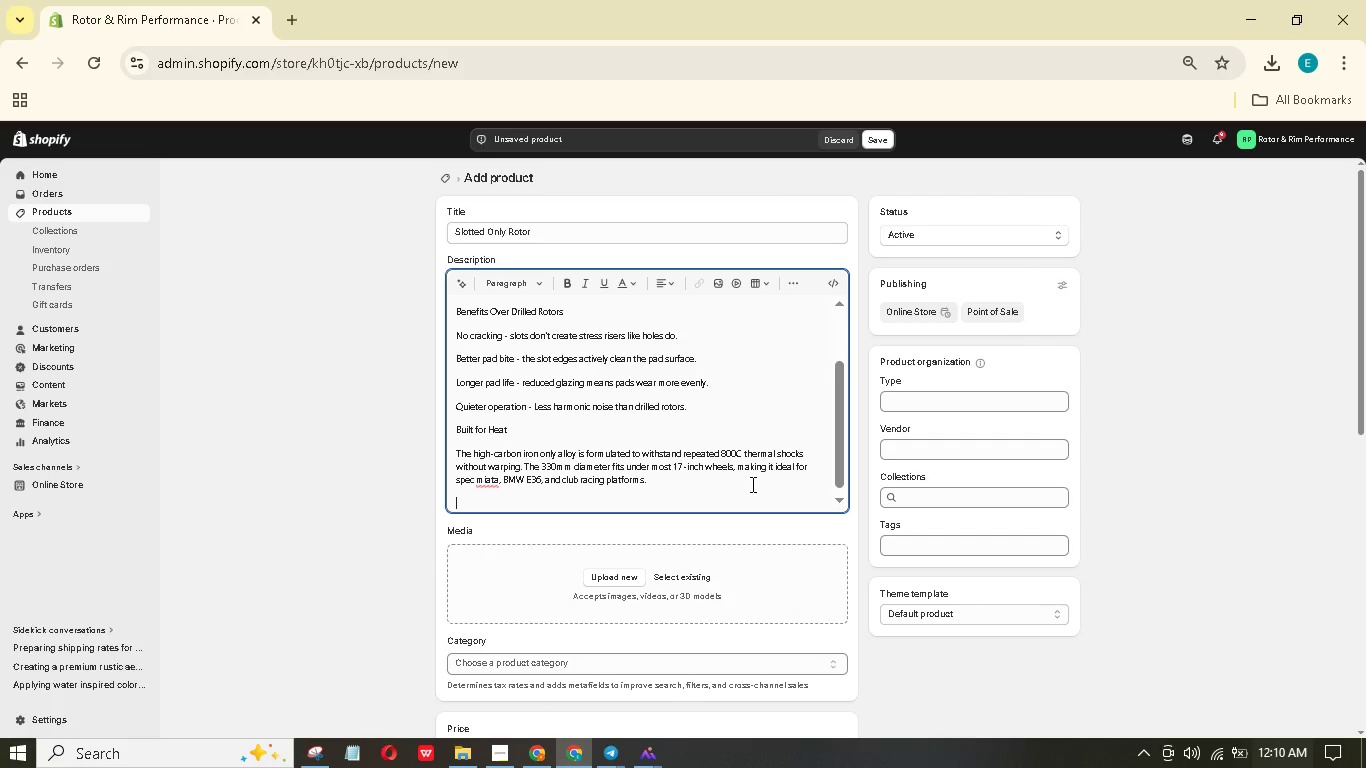 
 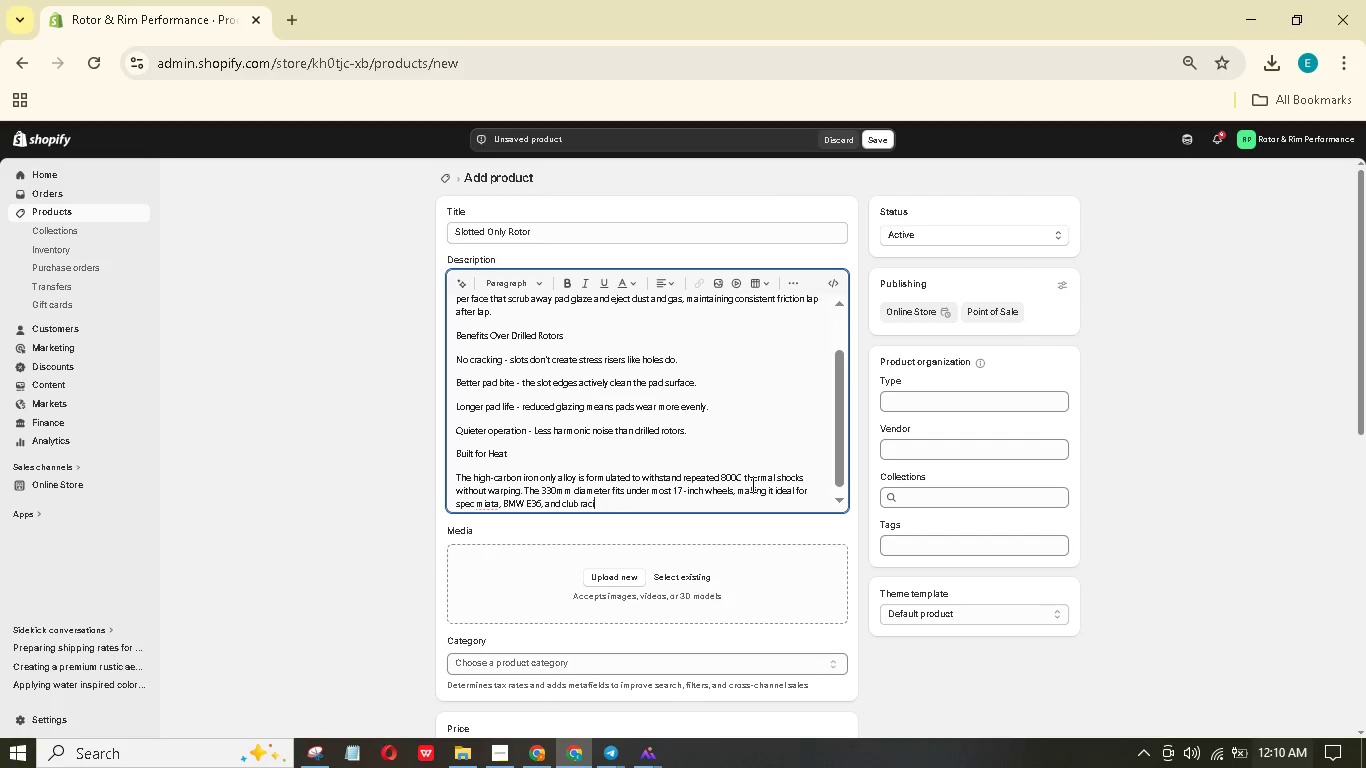 
key(Enter)
 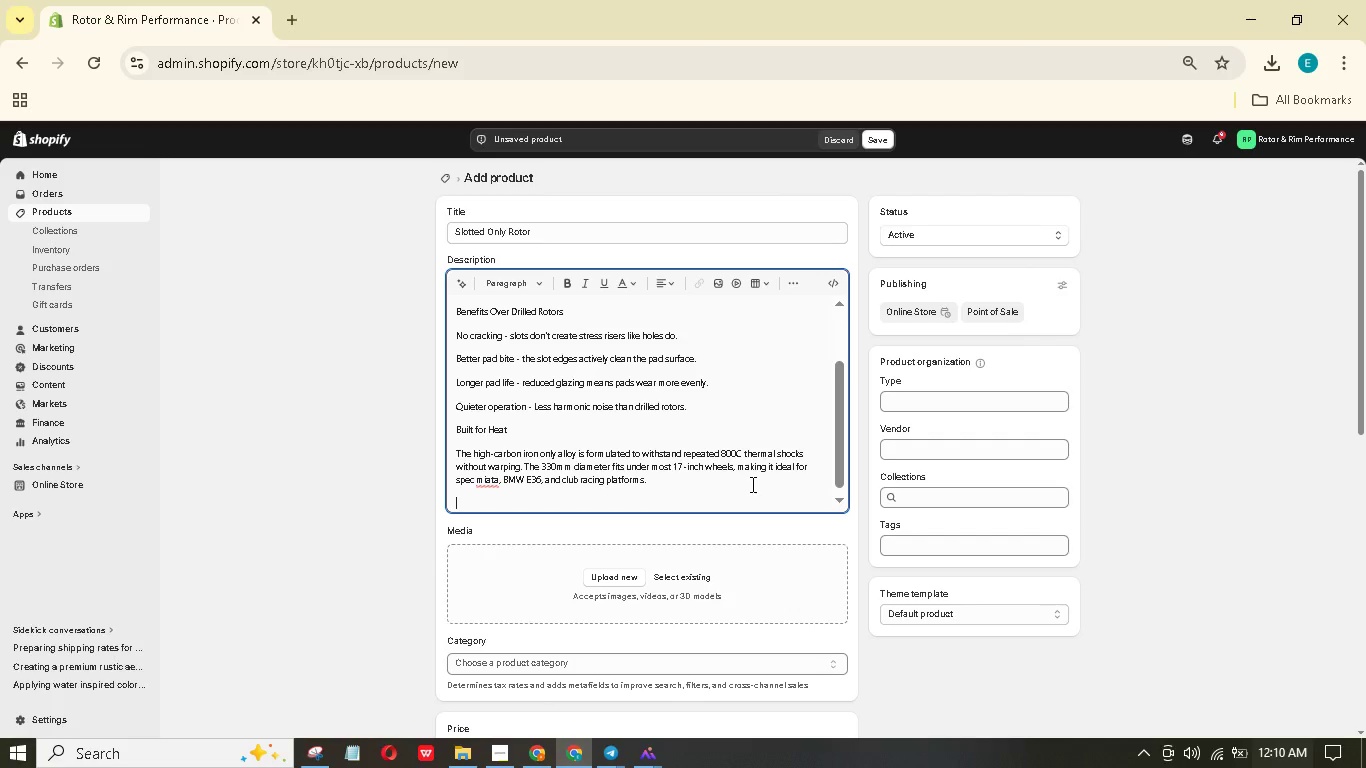 
type(Technical Specs)
 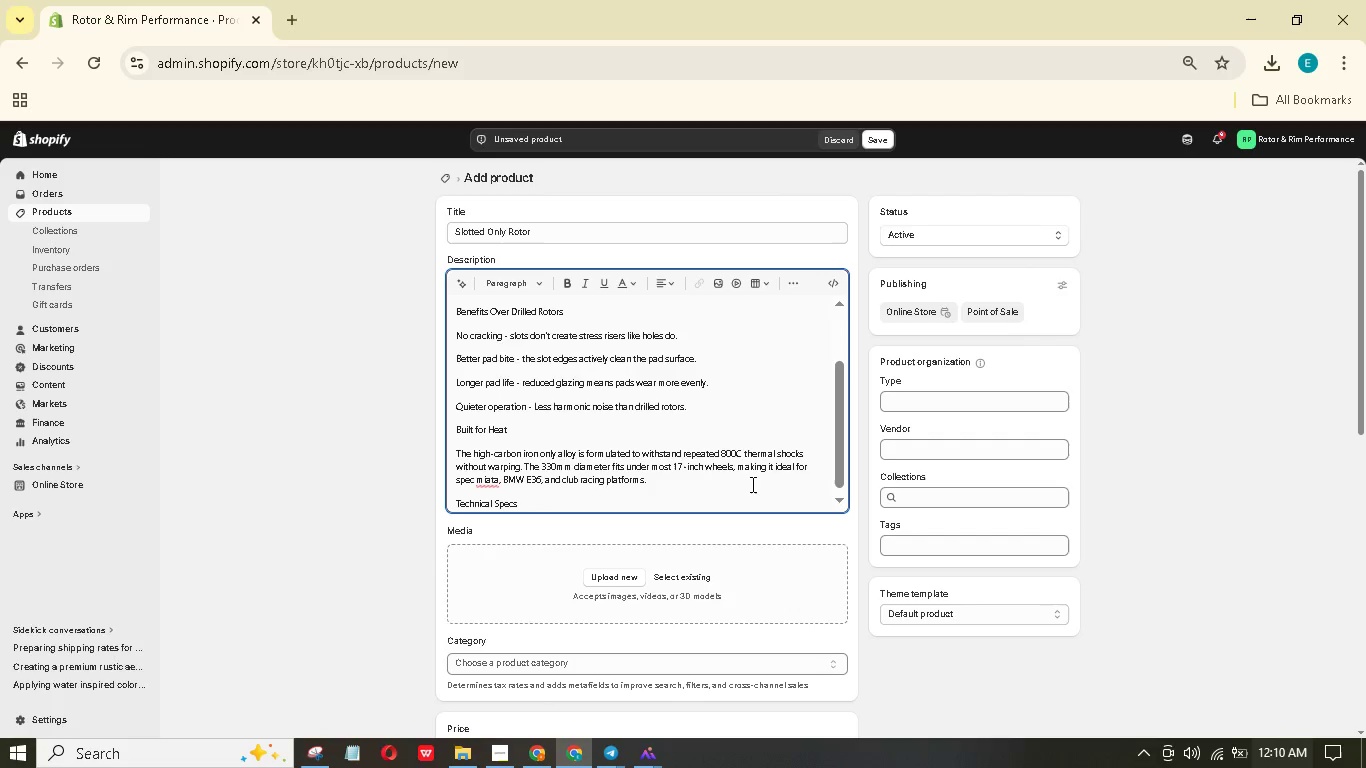 
key(Enter)
 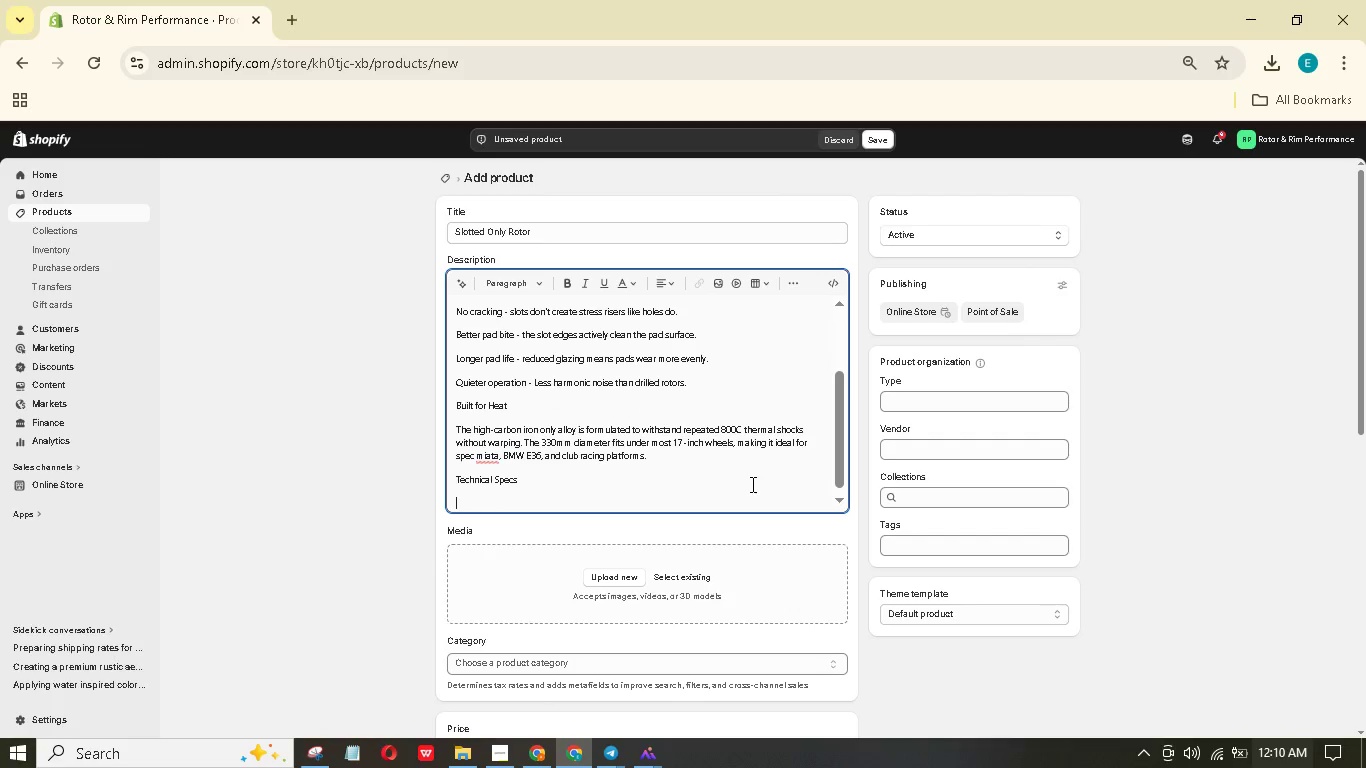 
type(Diameter: 330mm (13 inches0)
 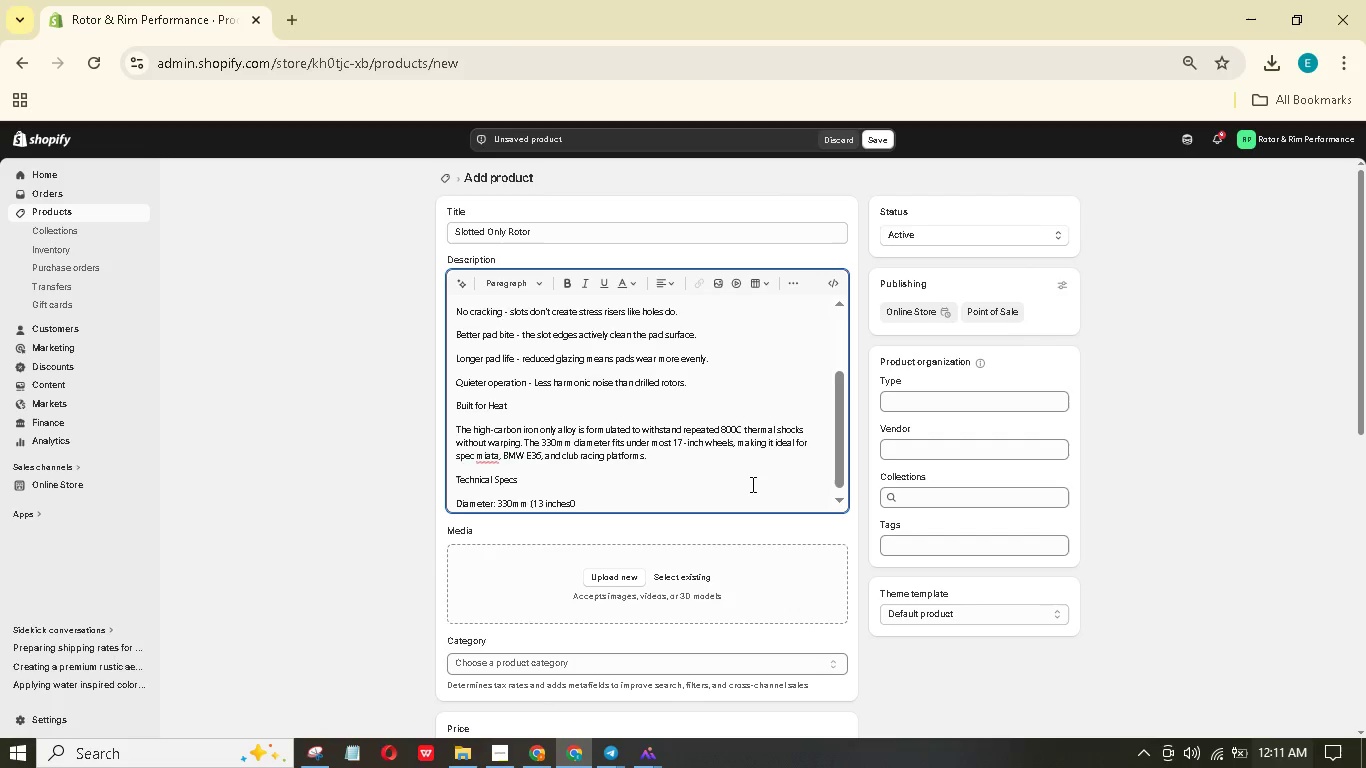 
key(Enter)
 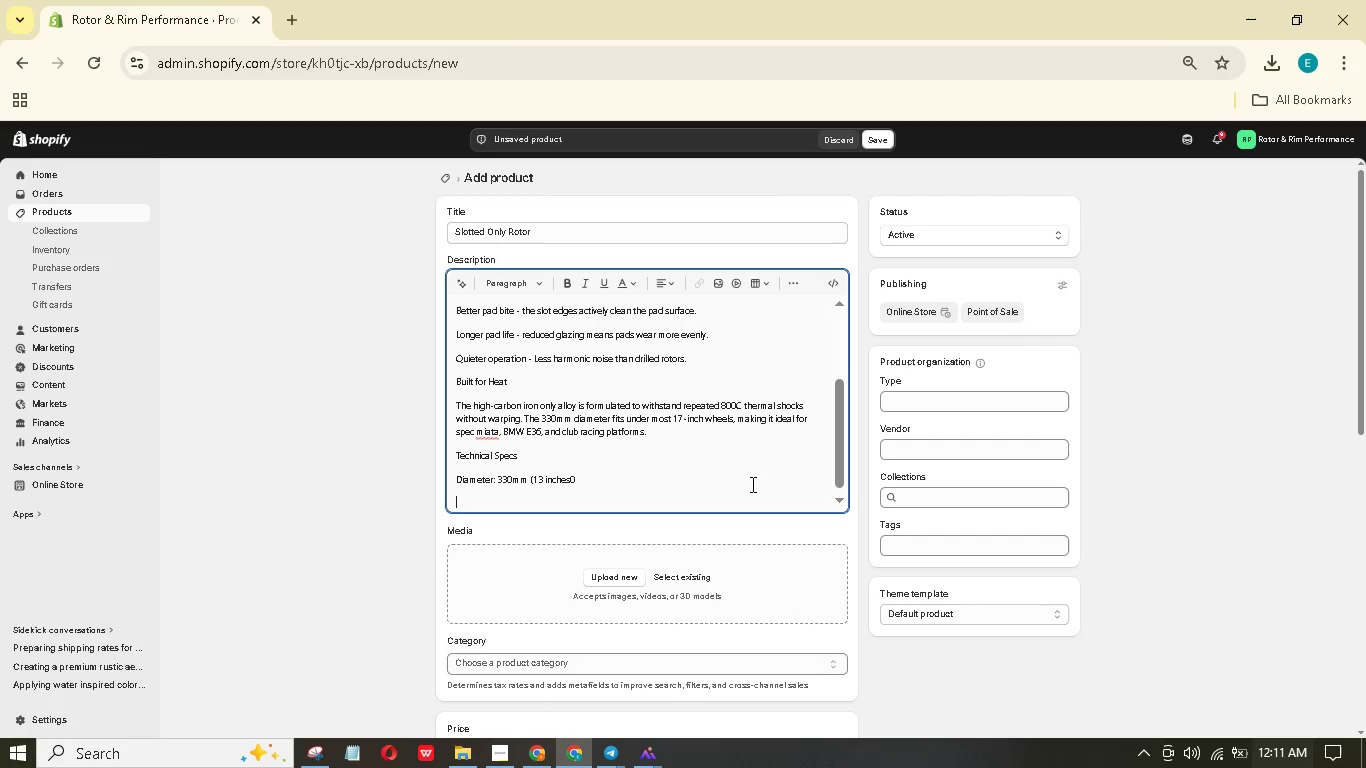 
type(Minimum thickness: 28mm)
 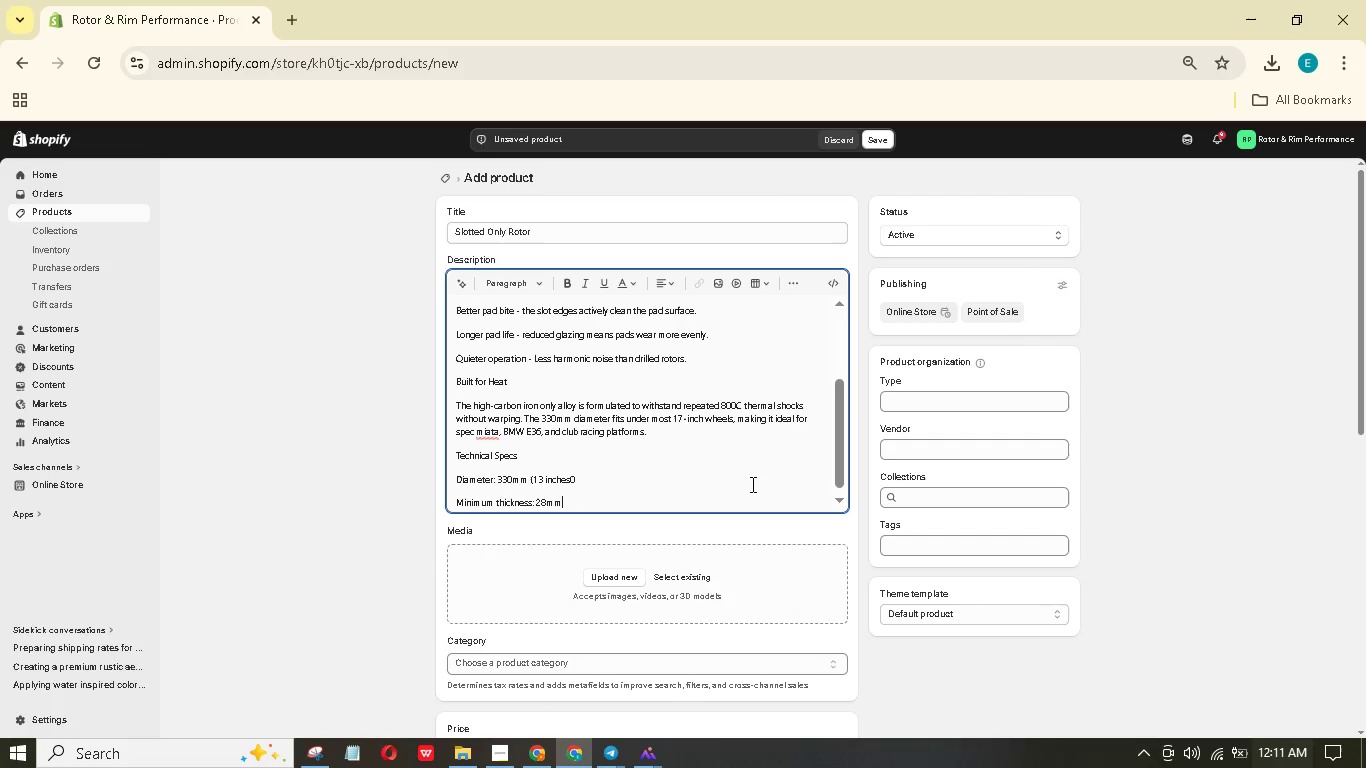 
key(Enter)
 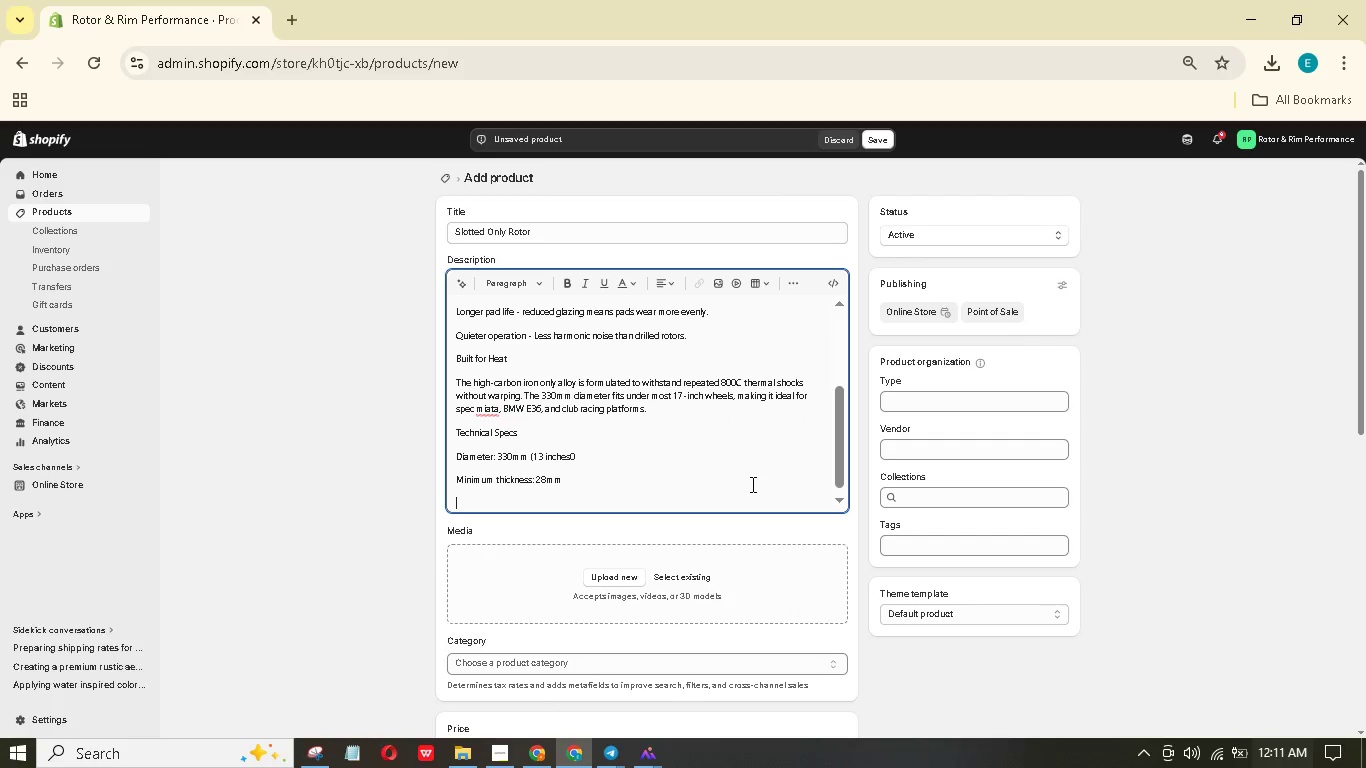 
type(Slot depth: 1.5mm)
 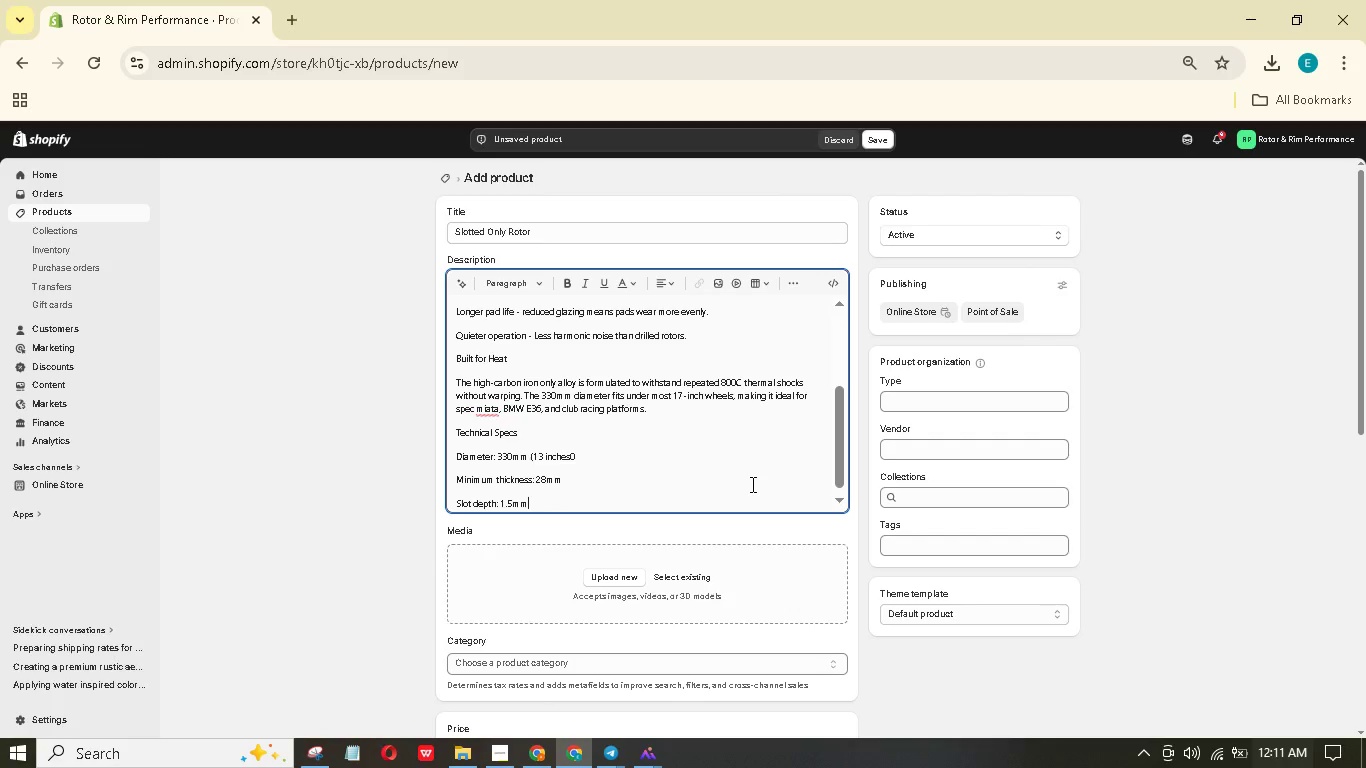 
key(Enter)
 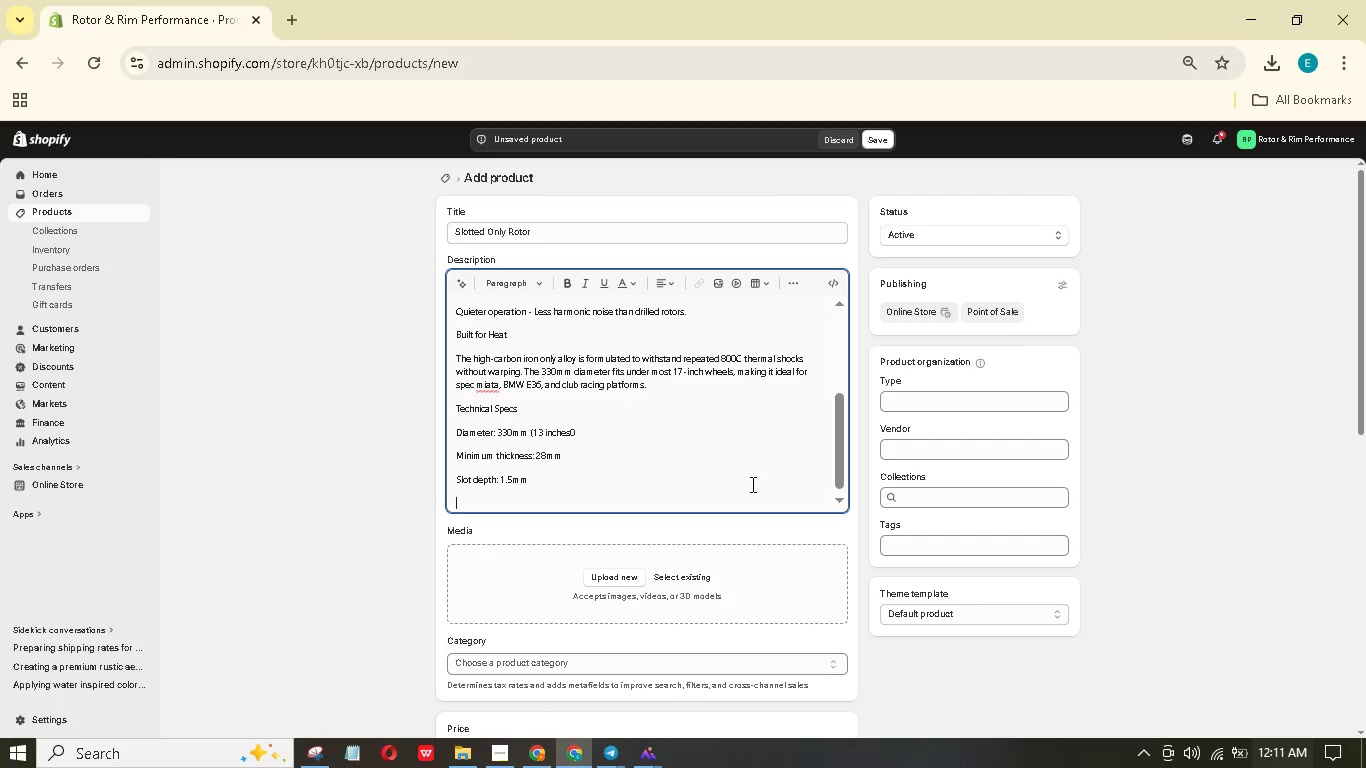 
type(Bolt )
 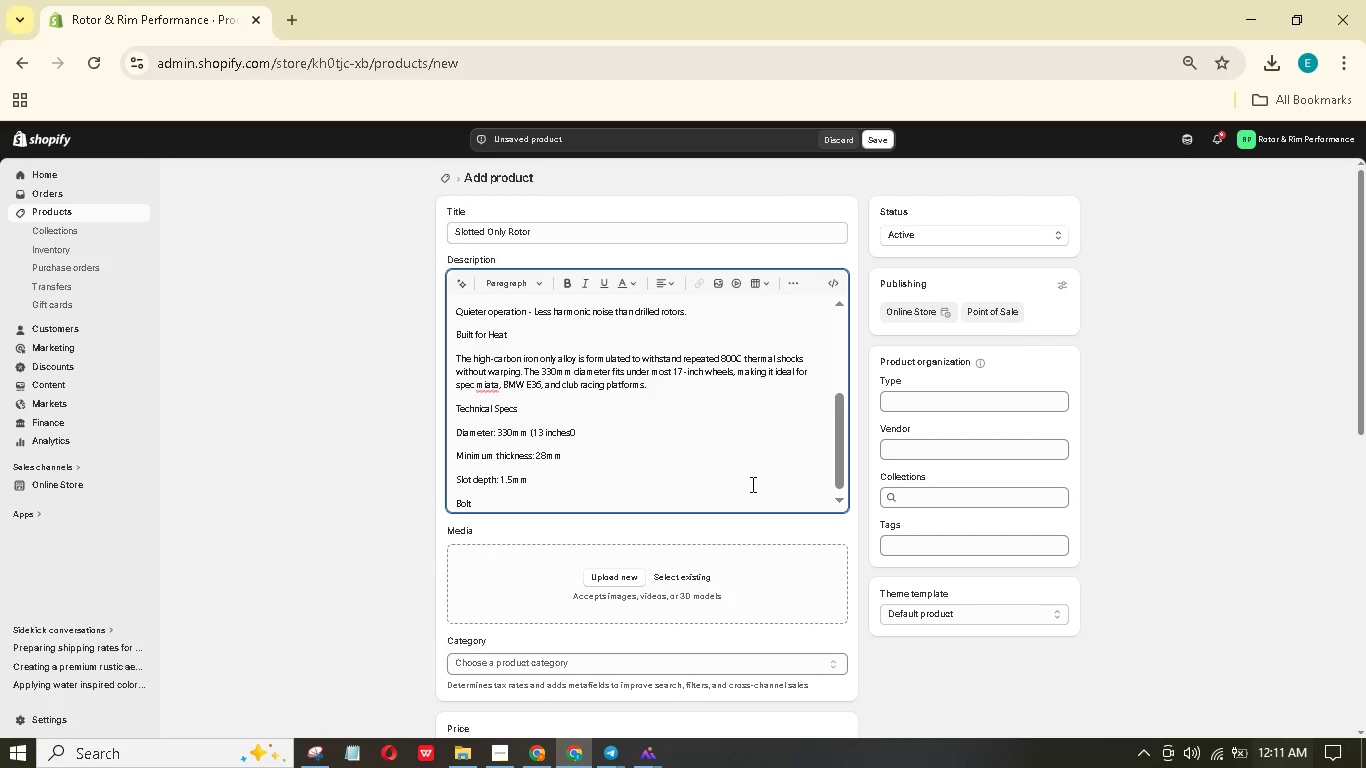 
wait(7.78)
 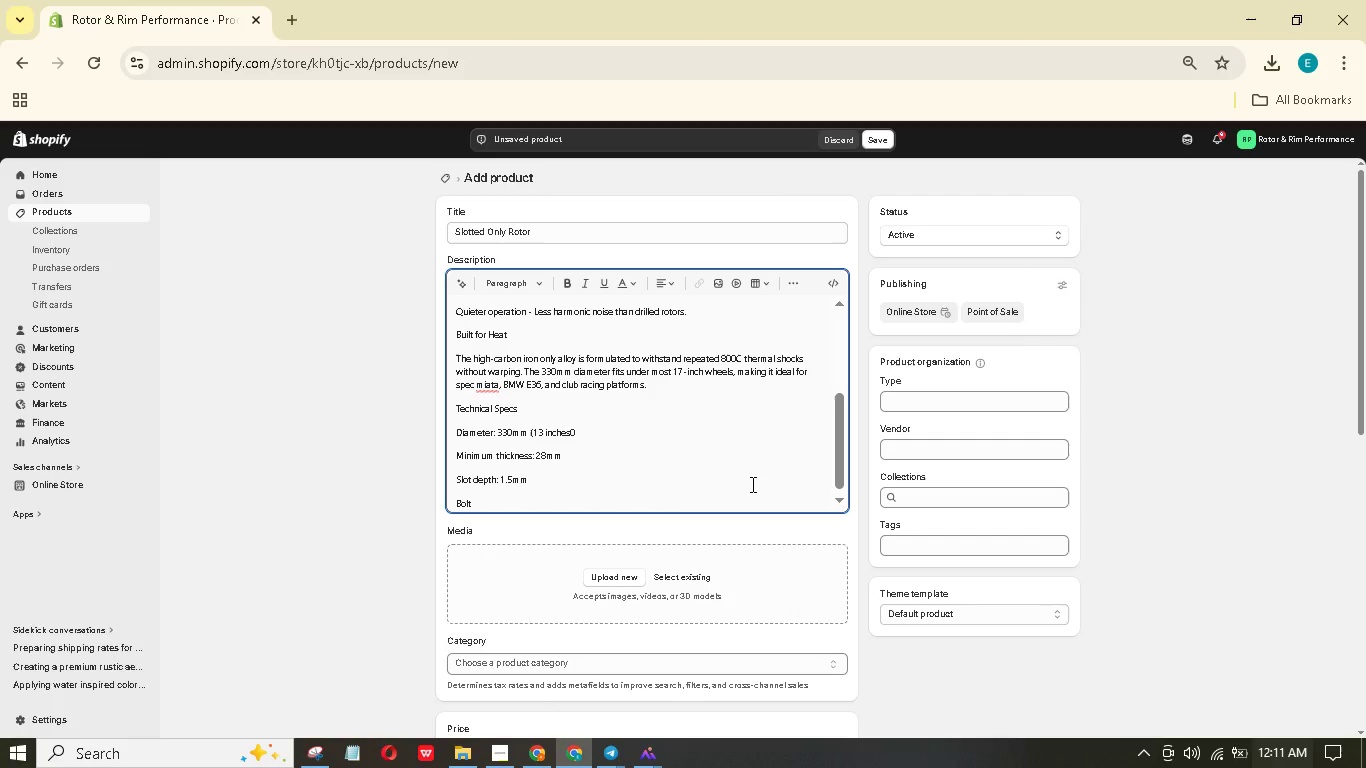 
type(patern: 5x1oo)
 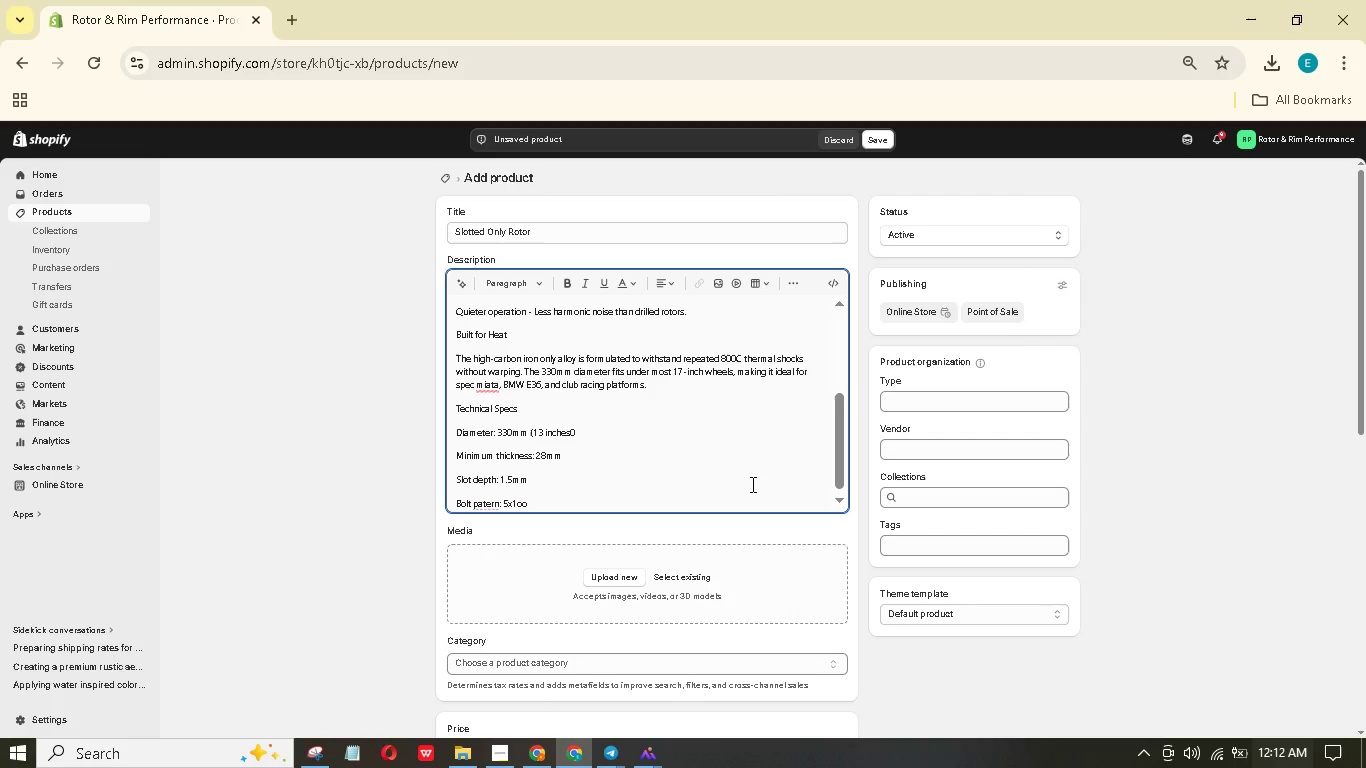 
wait(27.91)
 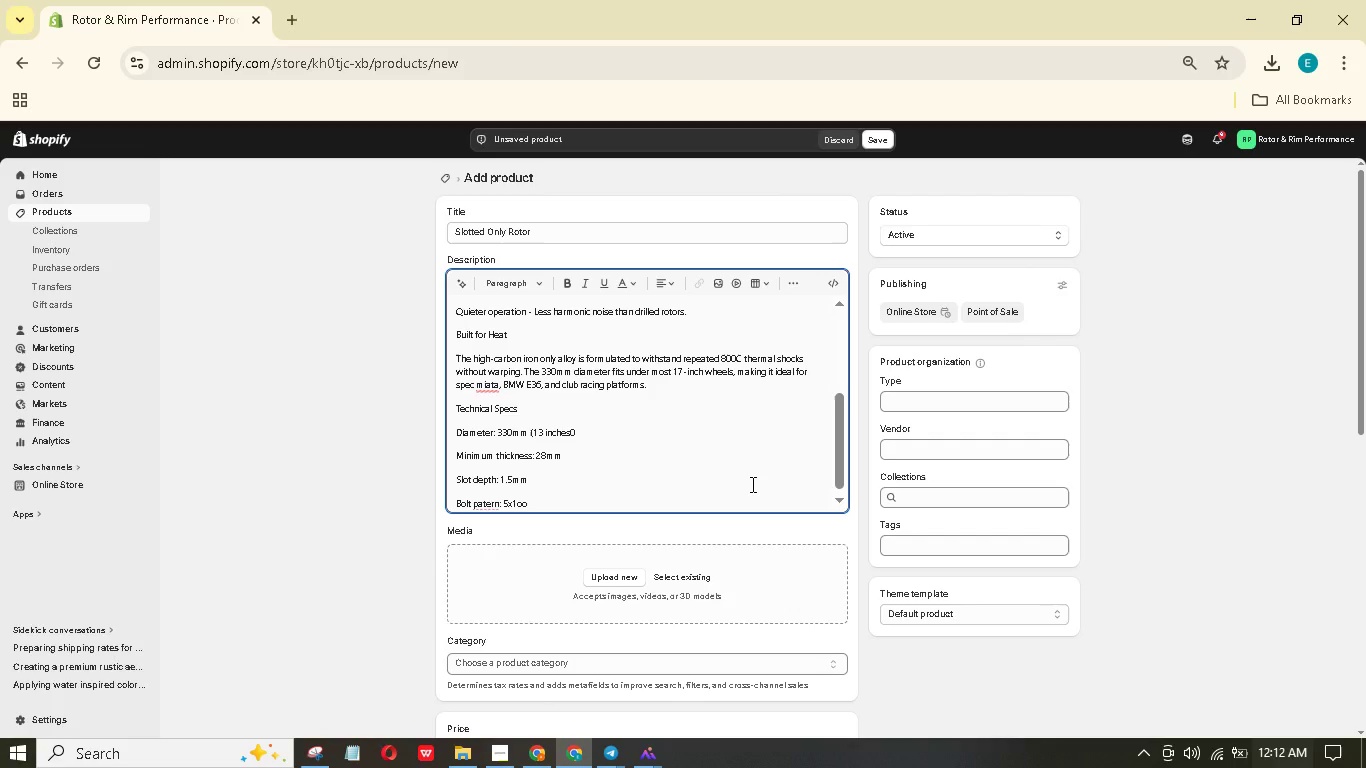 
key(Backspace)
key(Backspace)
type(00, )
 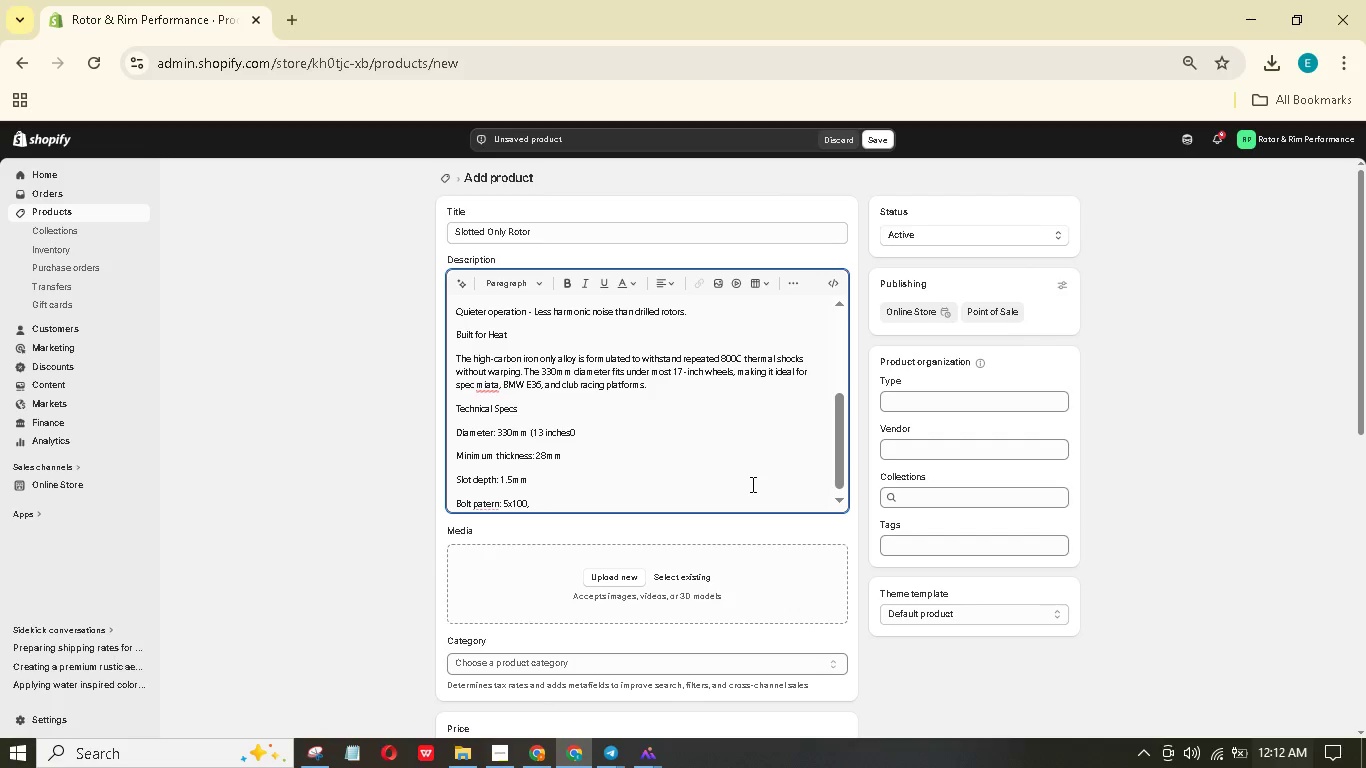 
wait(16.08)
 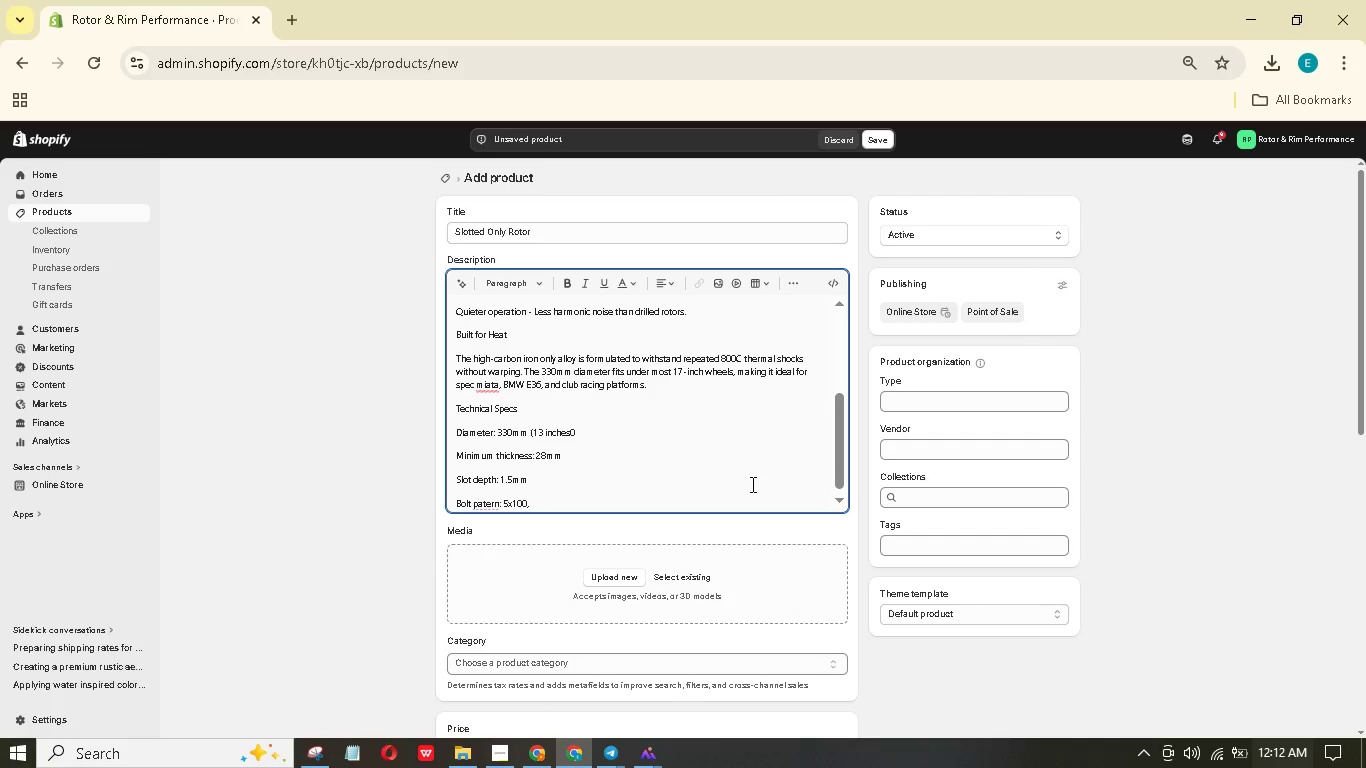 
type(5x114.3 (universal))
 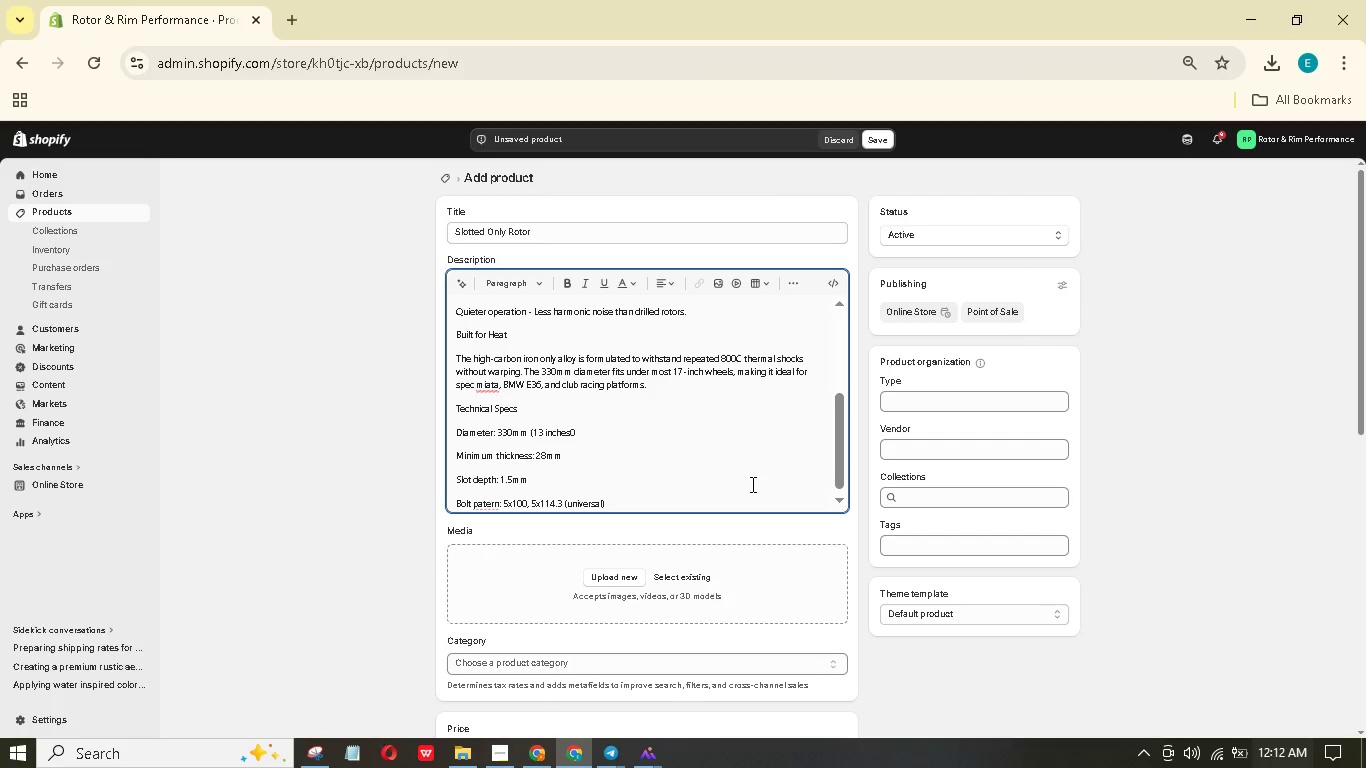 
wait(10.52)
 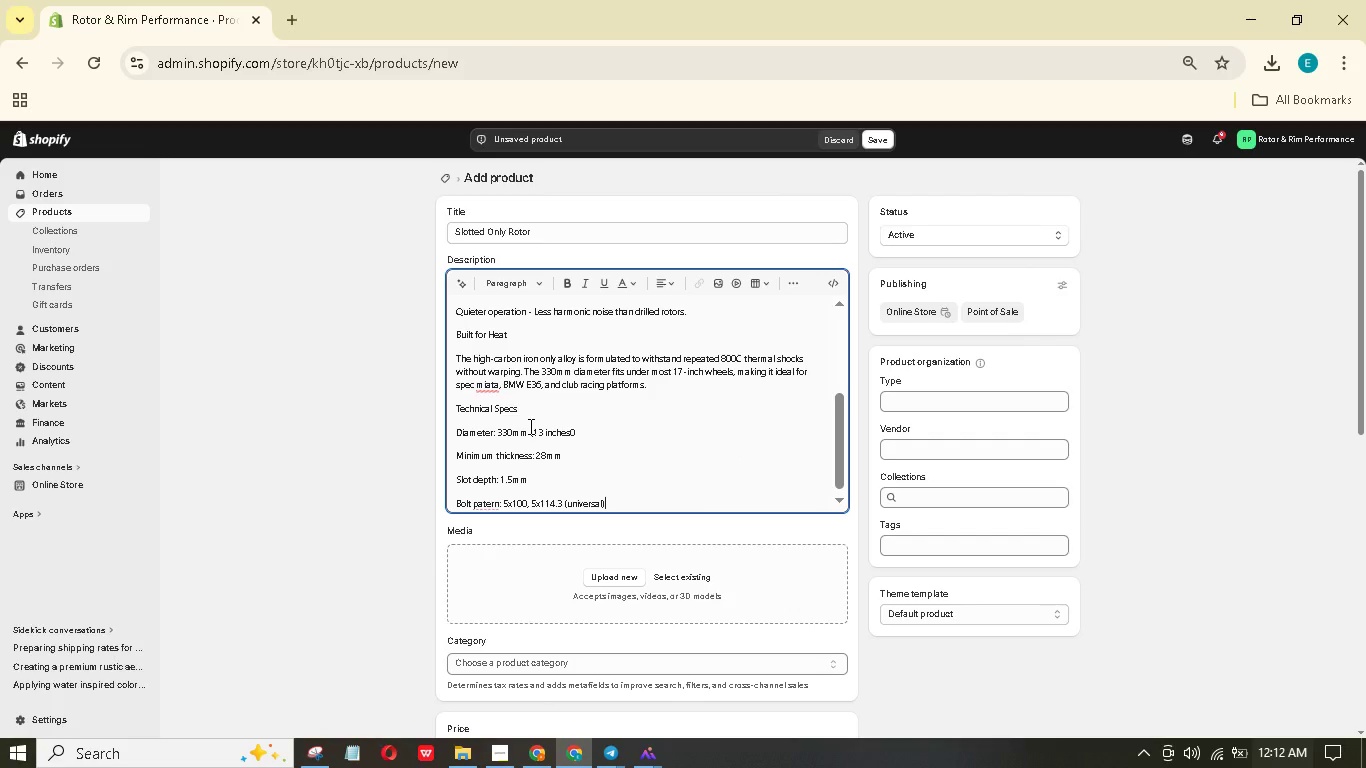 
left_click([488, 501])
 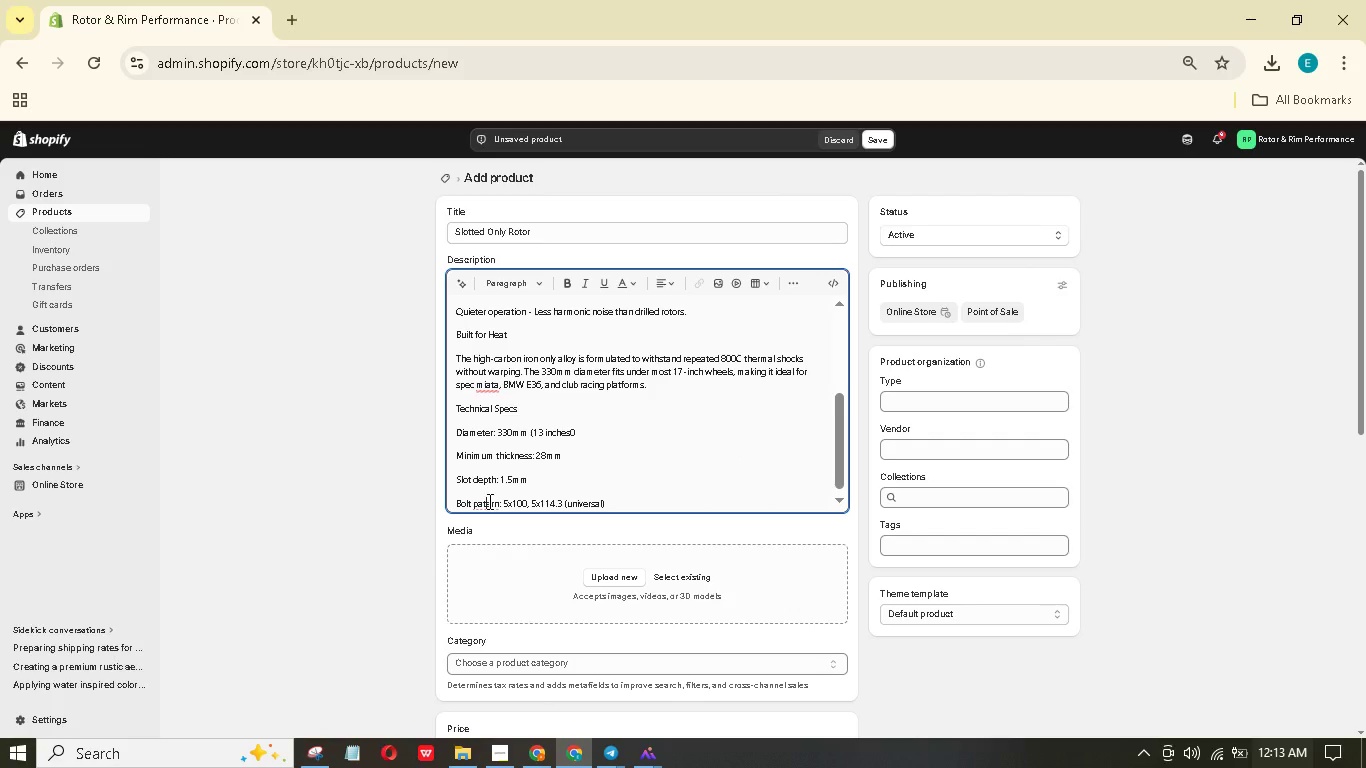 
key(T)
 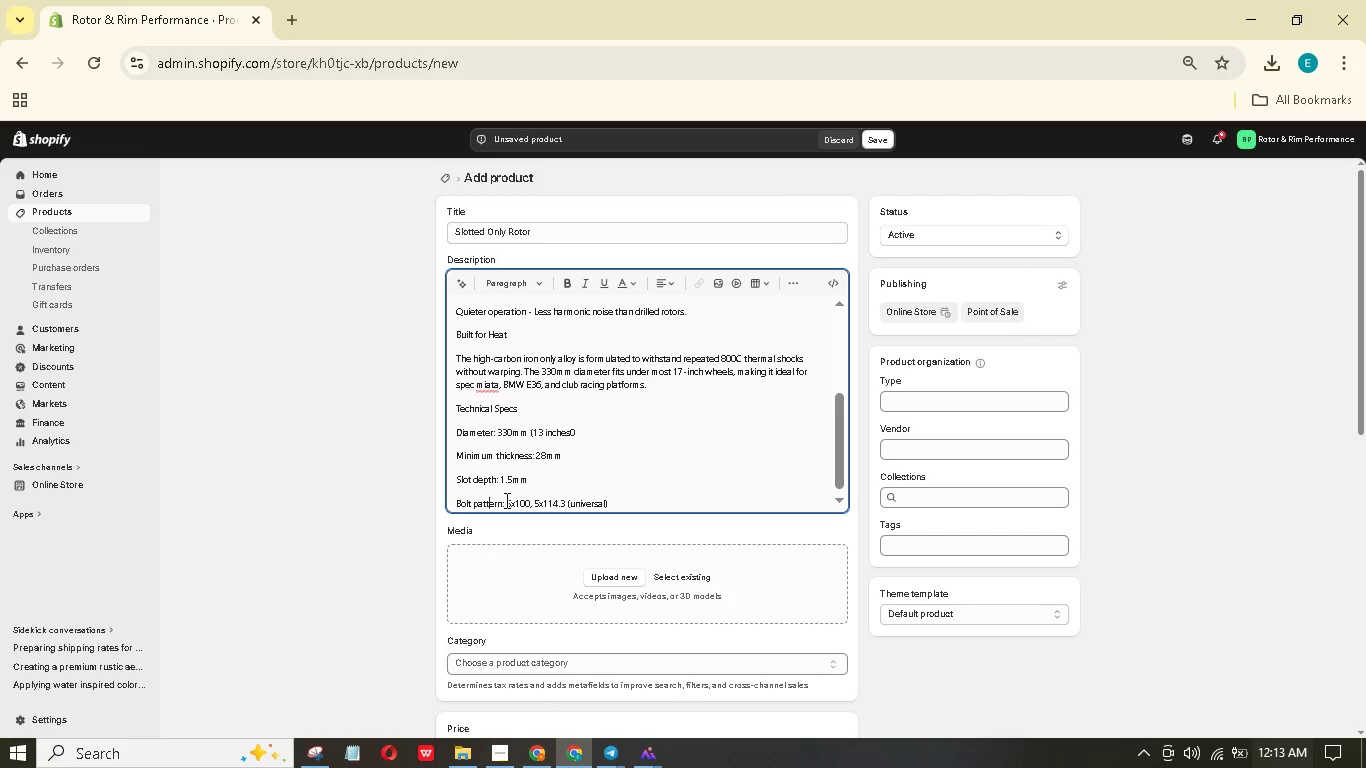 
left_click_drag(start_coordinate=[503, 502], to_coordinate=[495, 502])
 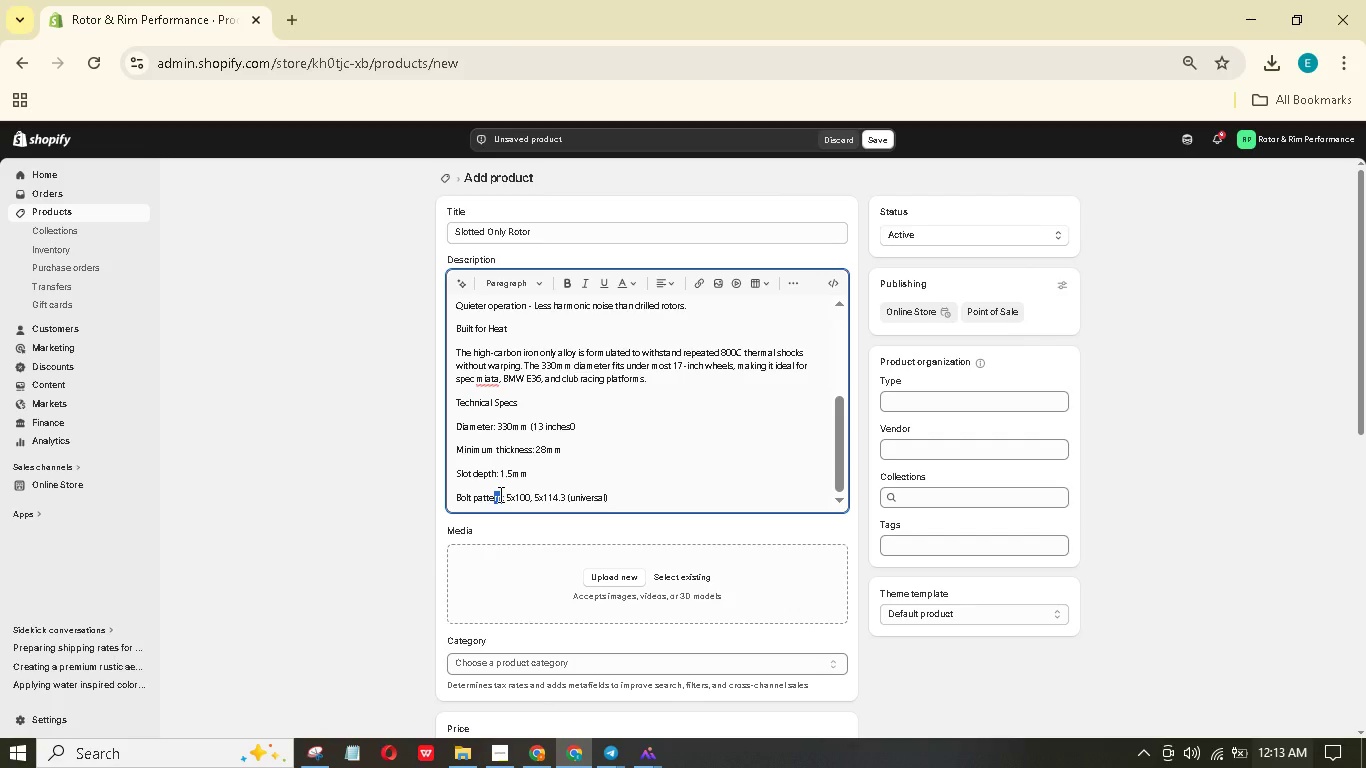 
hold_key(key=ArrowLeft, duration=0.31)
 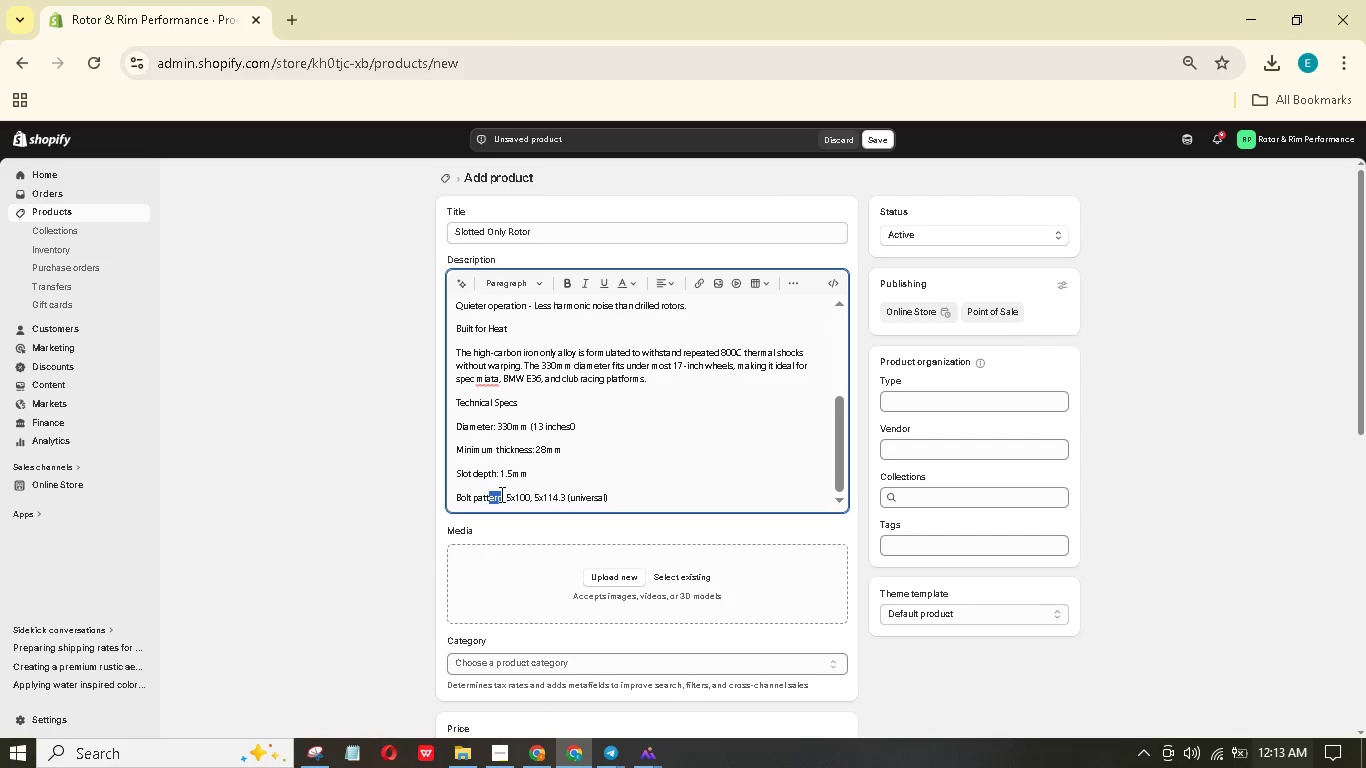 
key(Shift+ArrowLeft)
 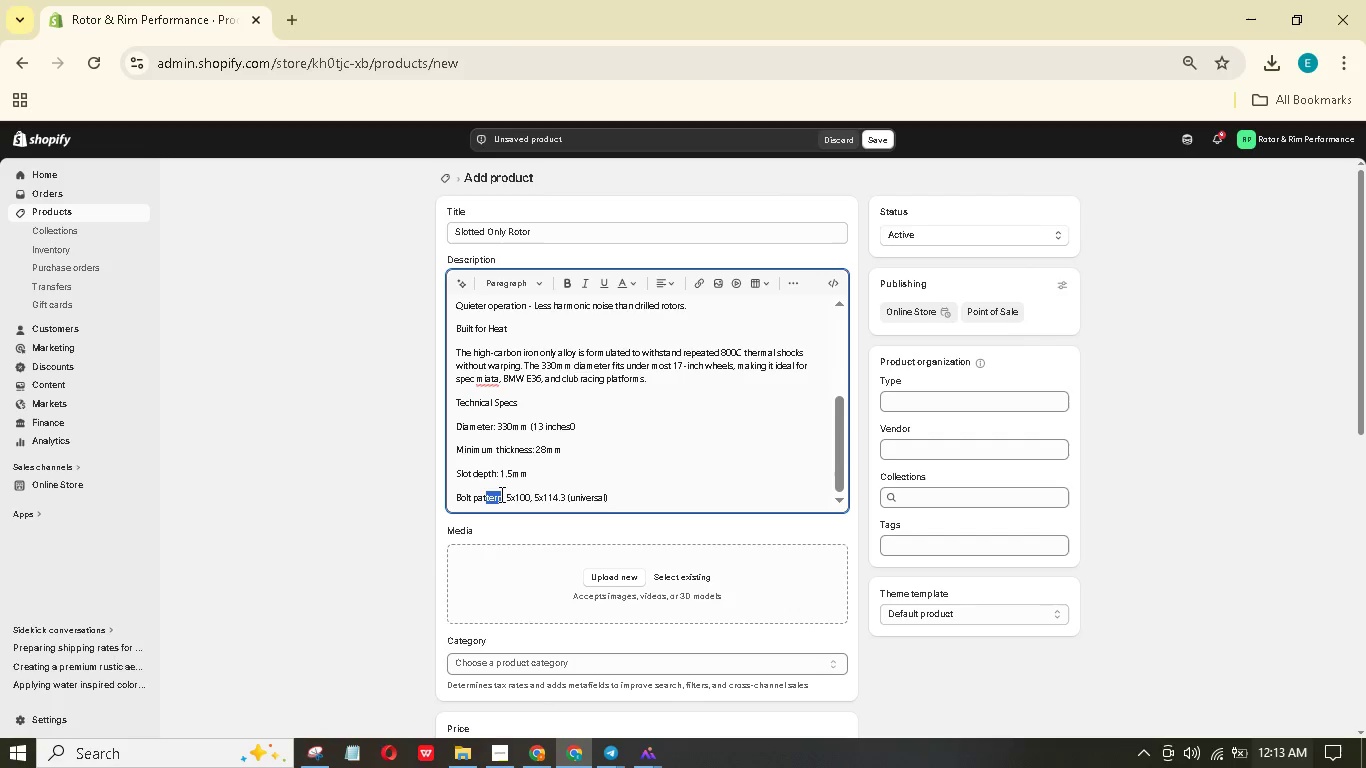 
key(Shift+ArrowLeft)
 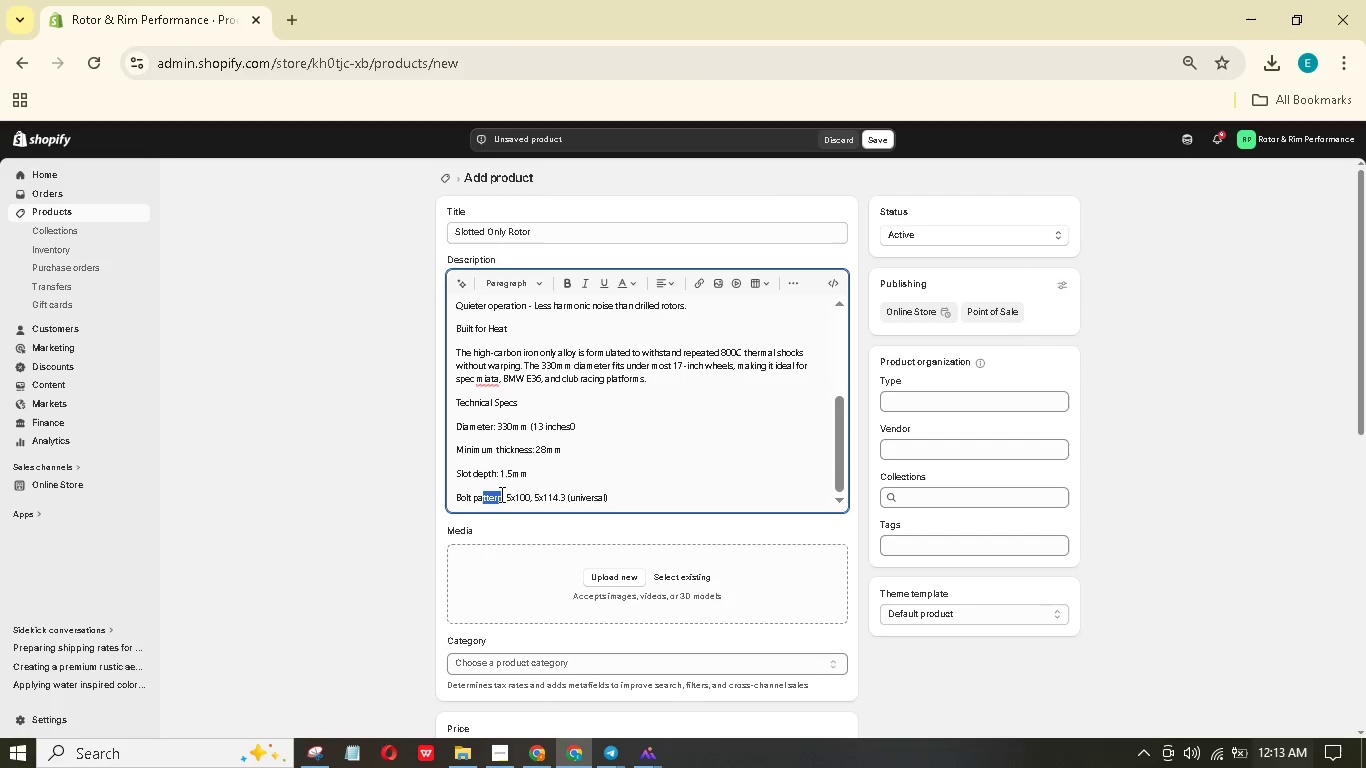 
key(Shift+ArrowLeft)
 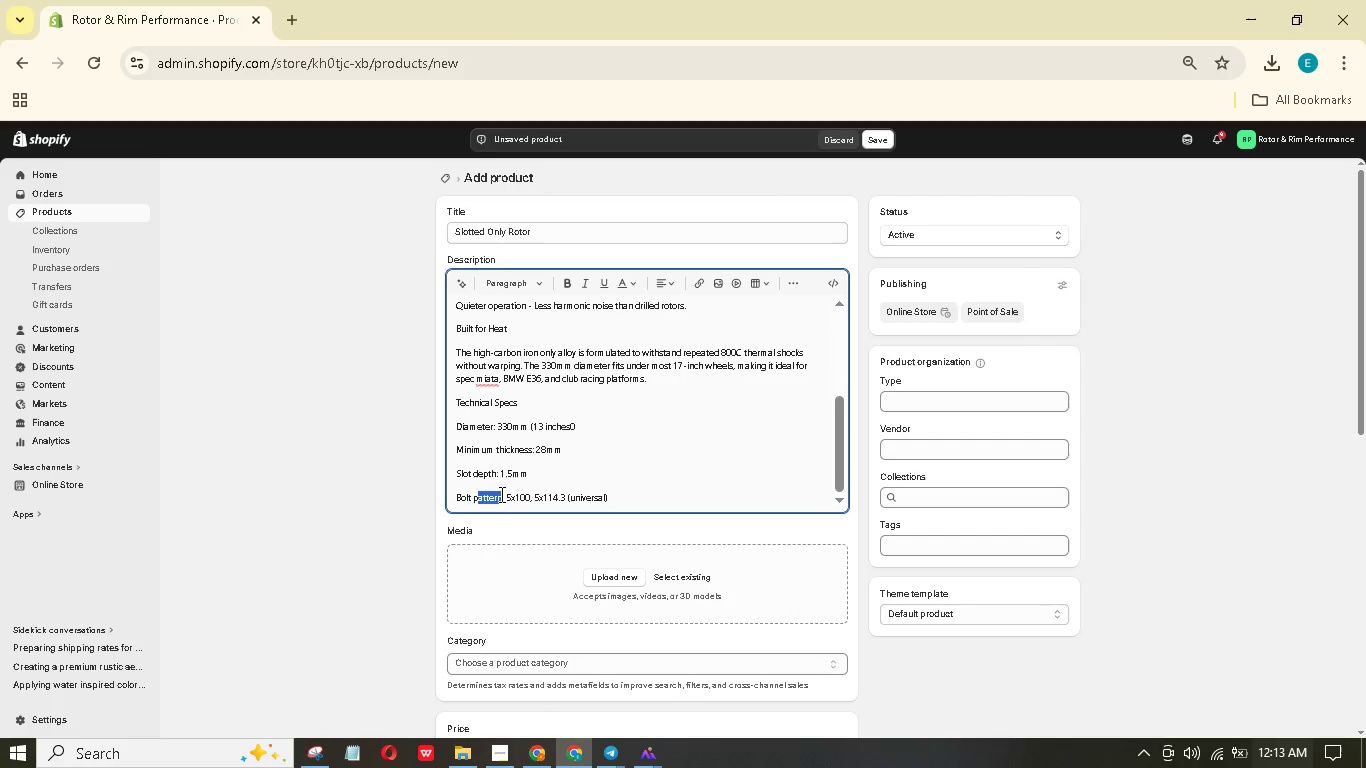 
key(Shift+ArrowLeft)
 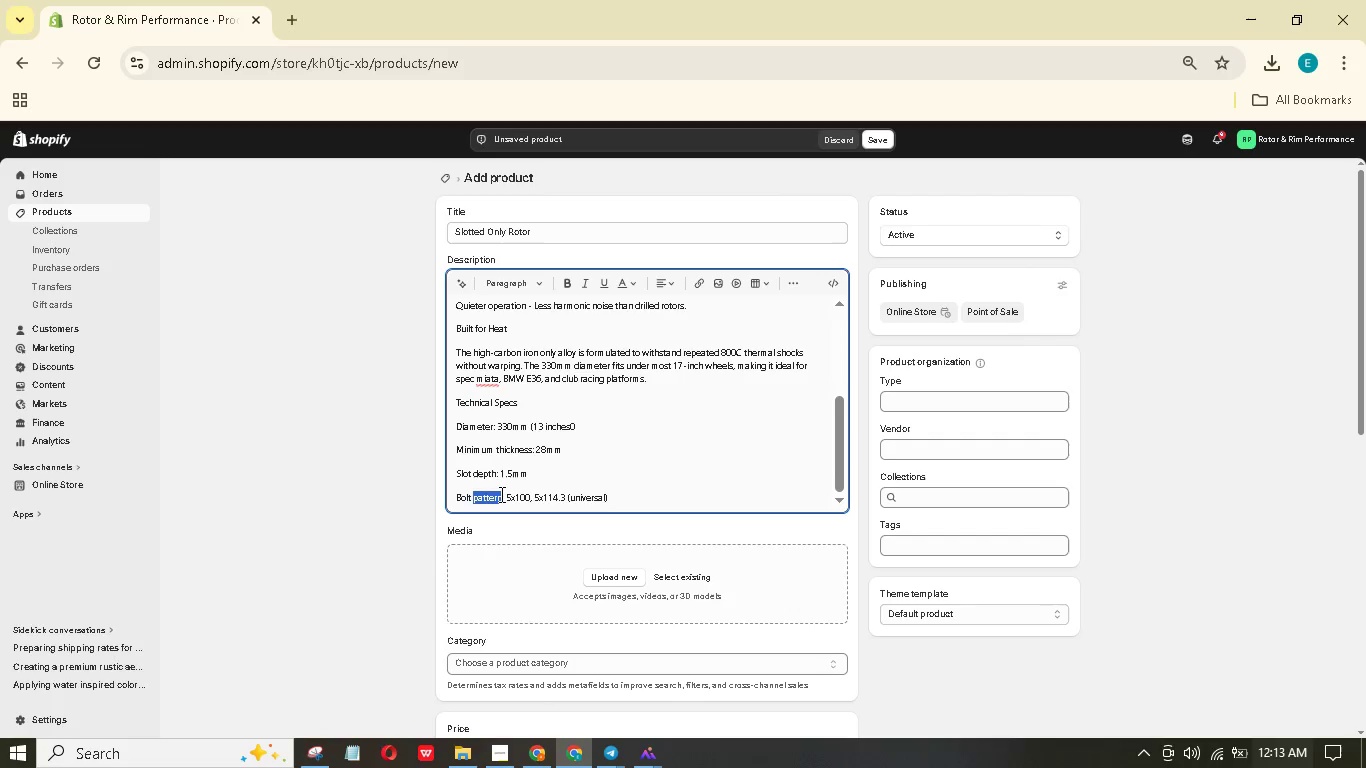 
key(Shift+ArrowLeft)
 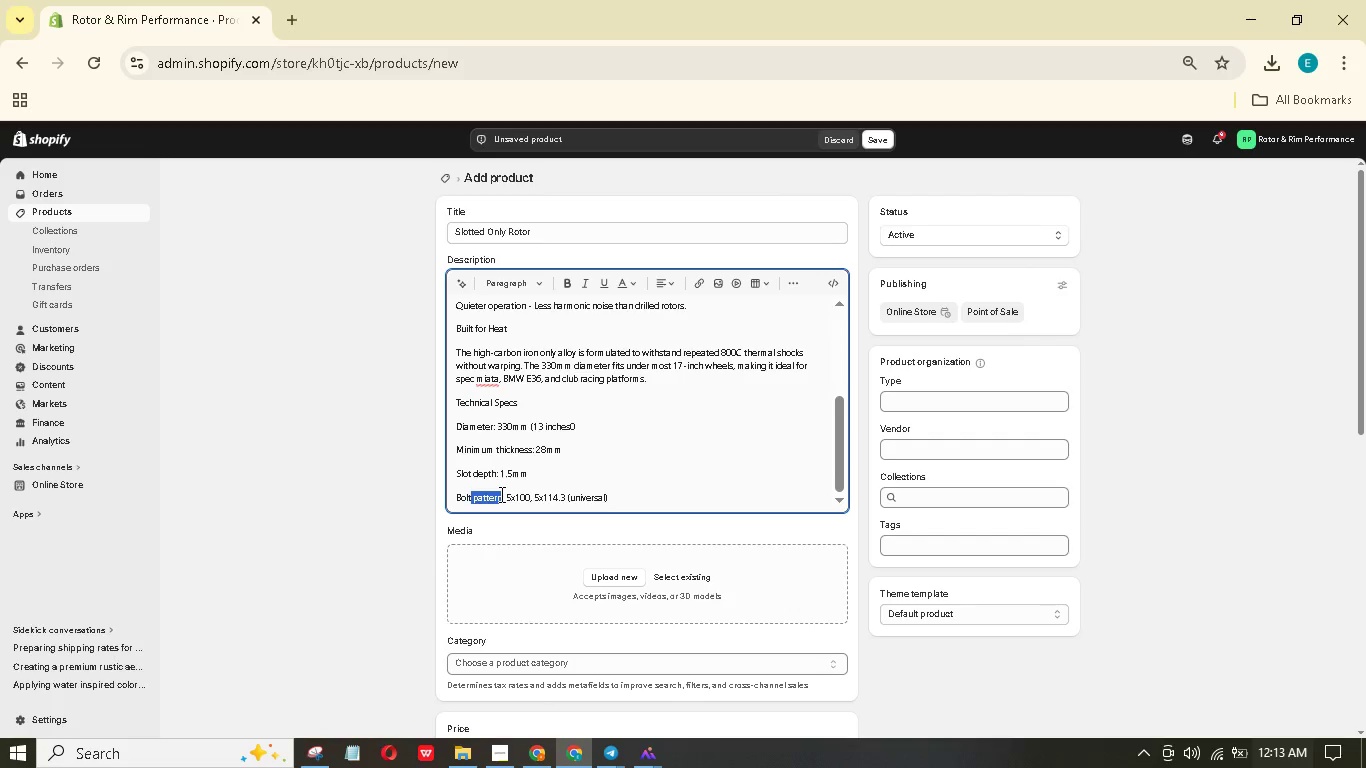 
key(Shift+ArrowLeft)
 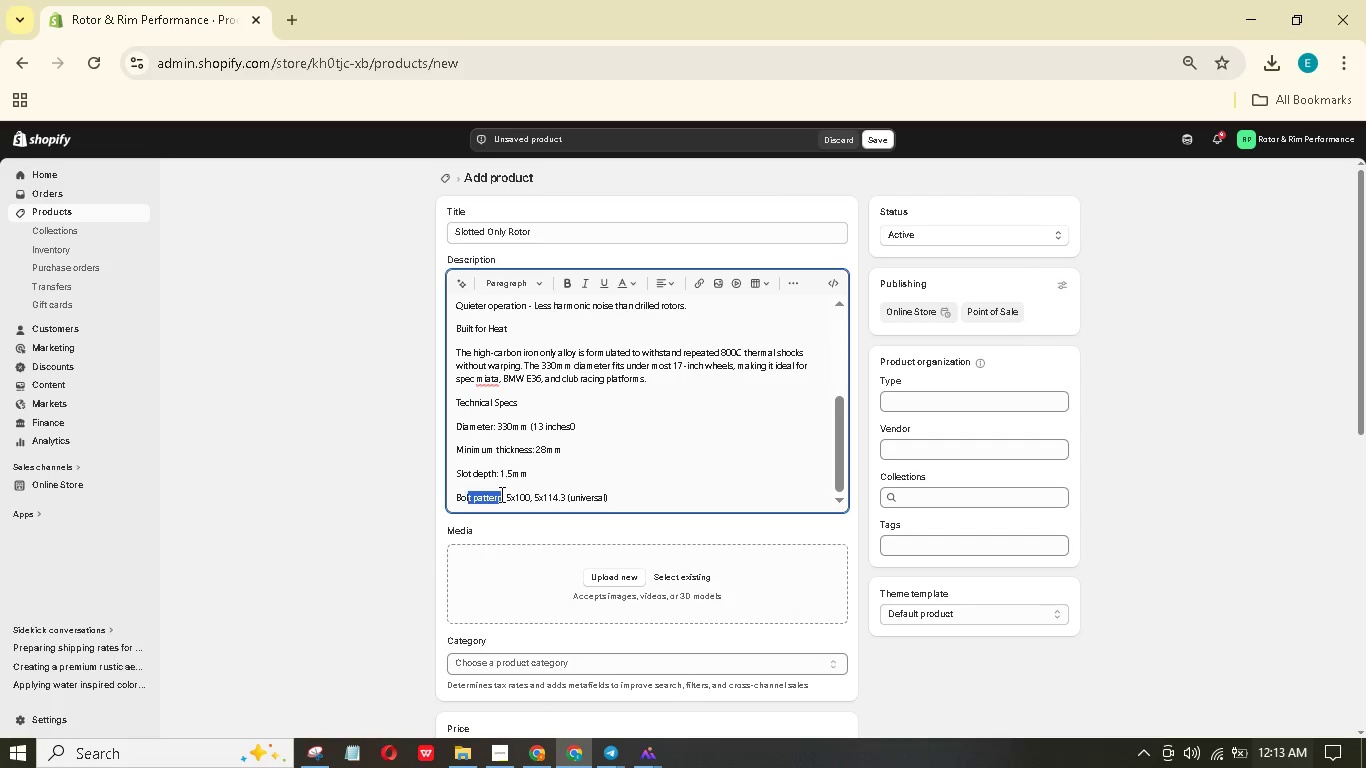 
key(Shift+ShiftRight)
 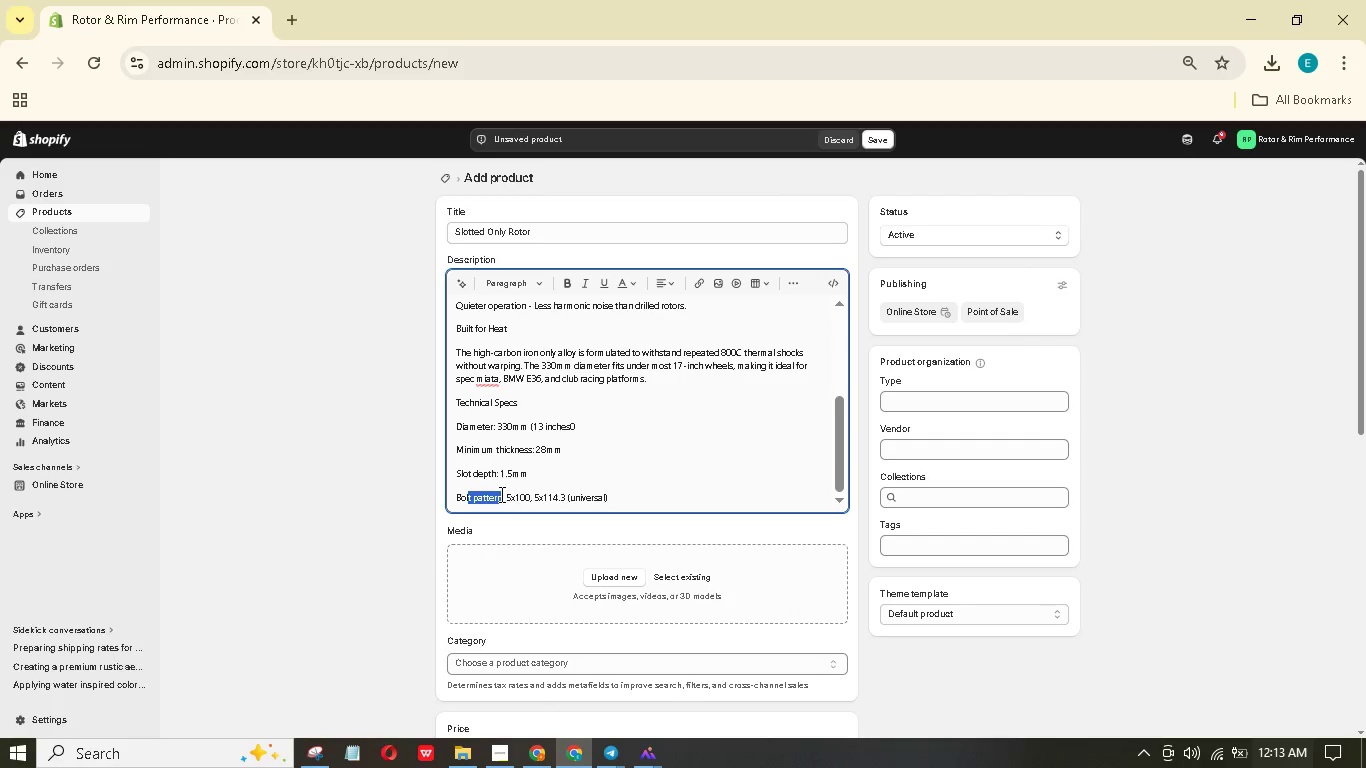 
key(Shift+ArrowLeft)
 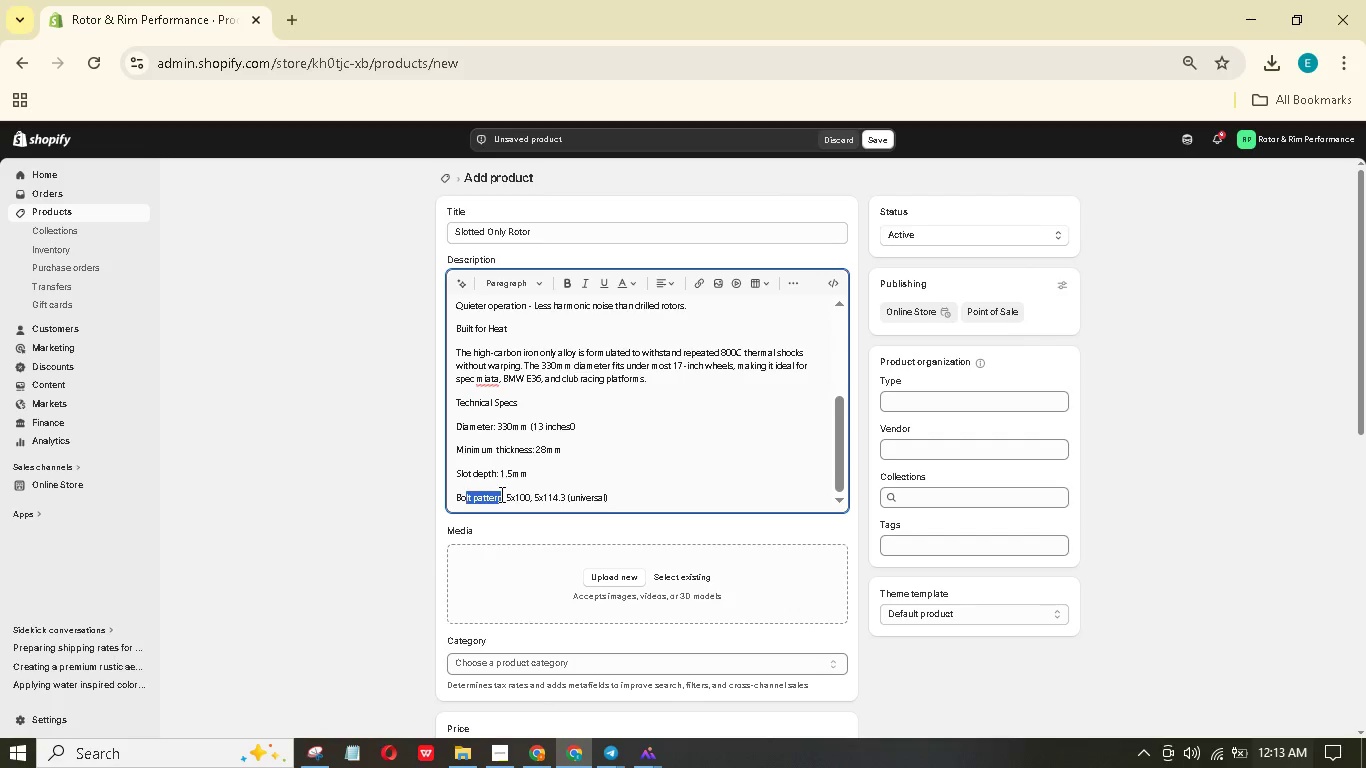 
key(Shift+ShiftRight)
 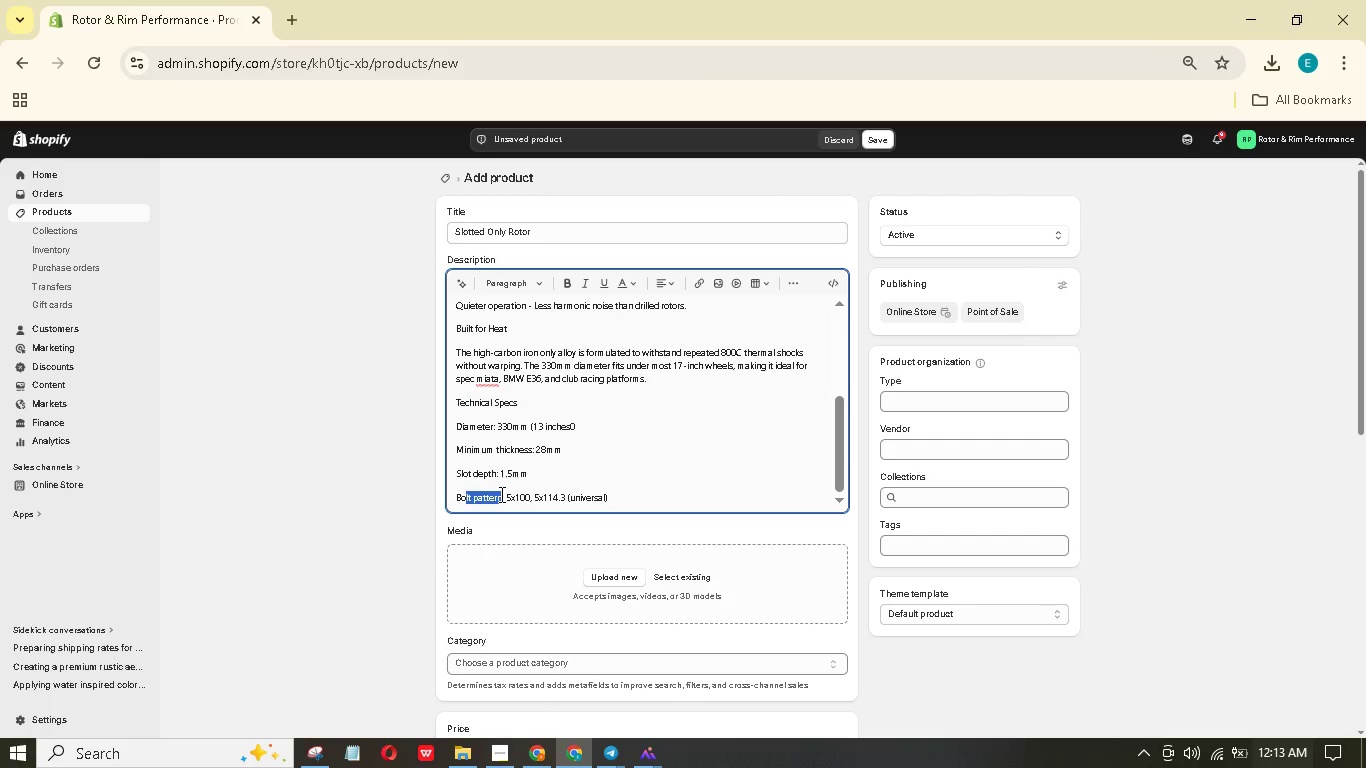 
key(Shift+ArrowLeft)
 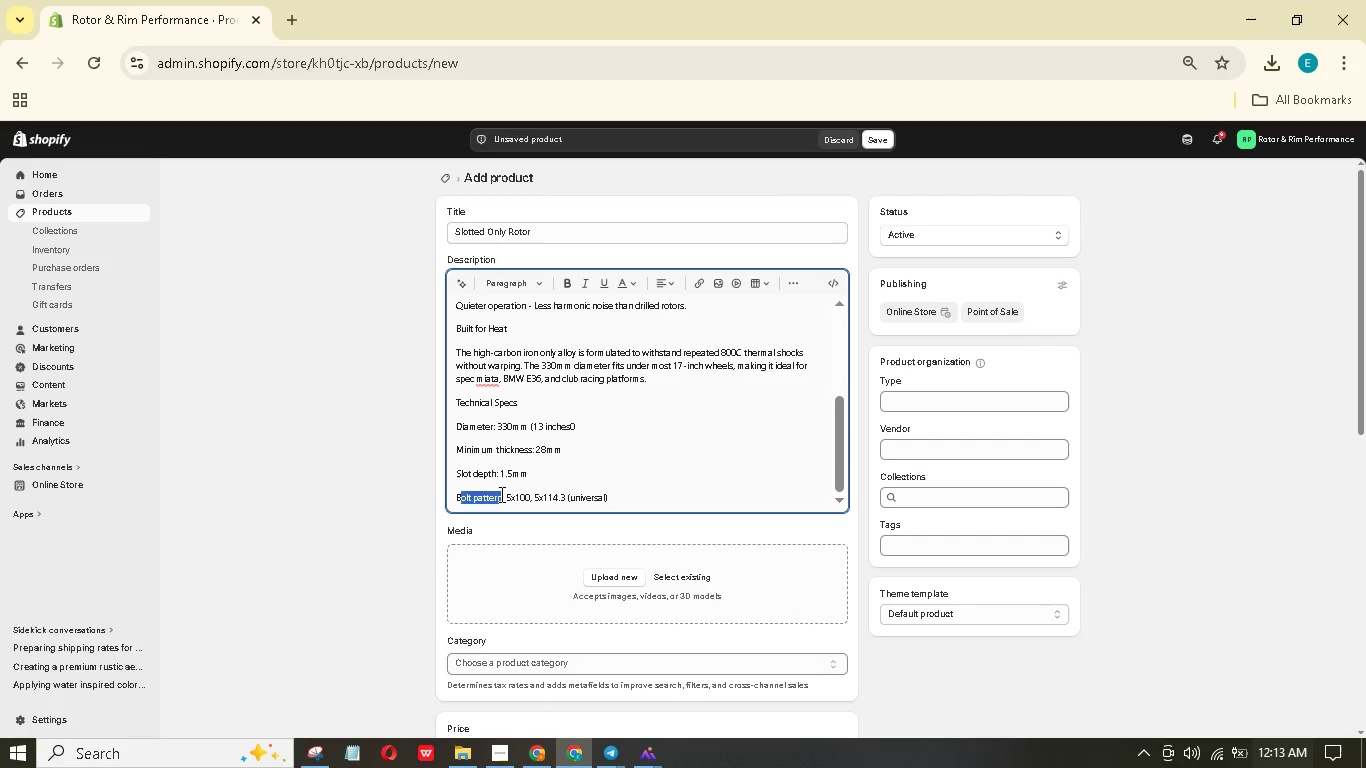 
key(Shift+ArrowLeft)
 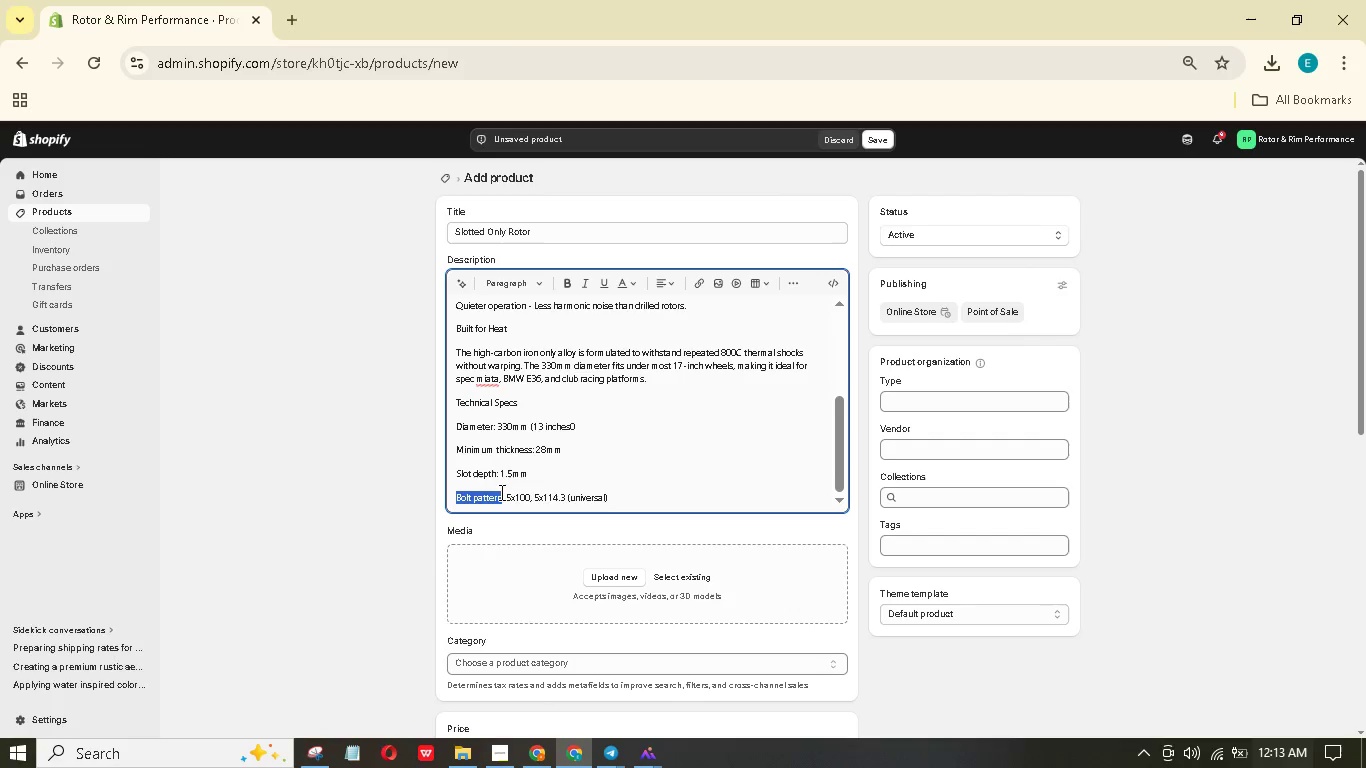 
key(Shift+ShiftRight)
 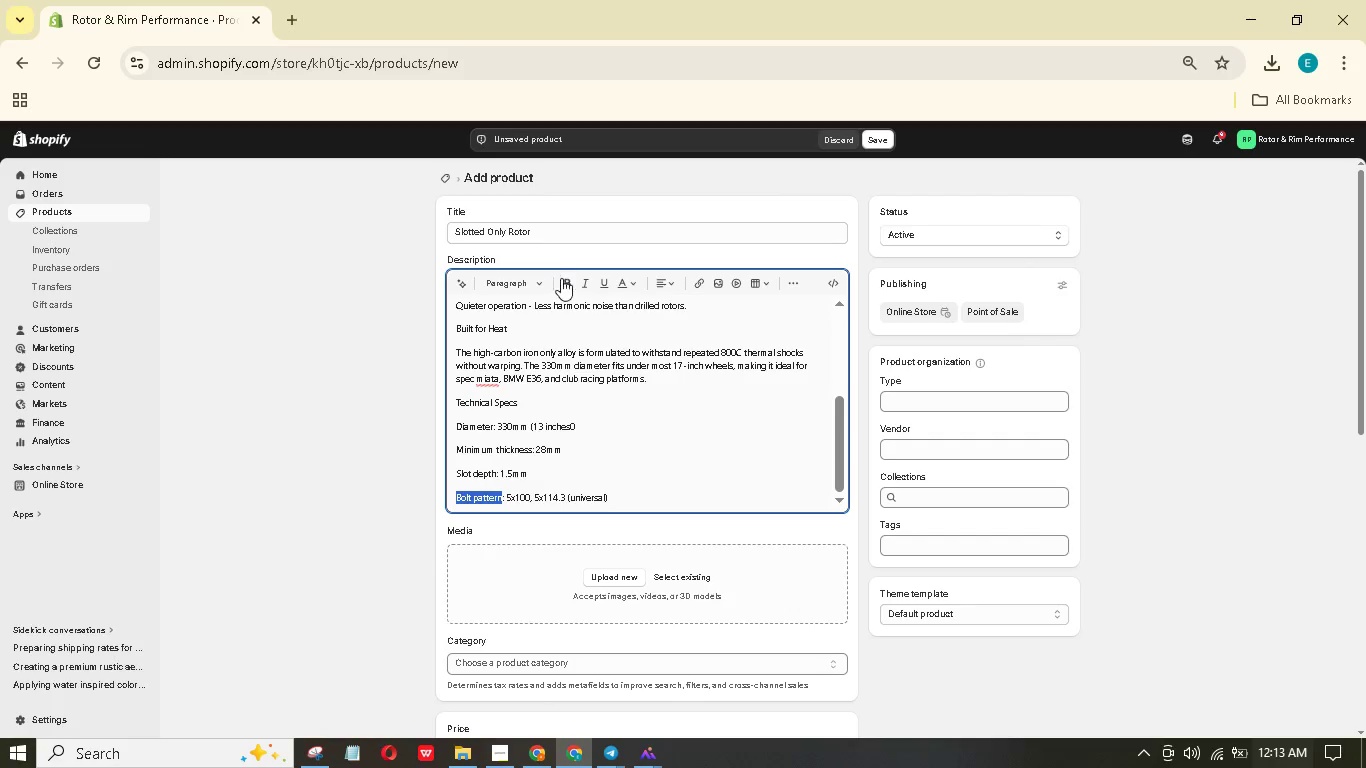 
left_click([562, 278])
 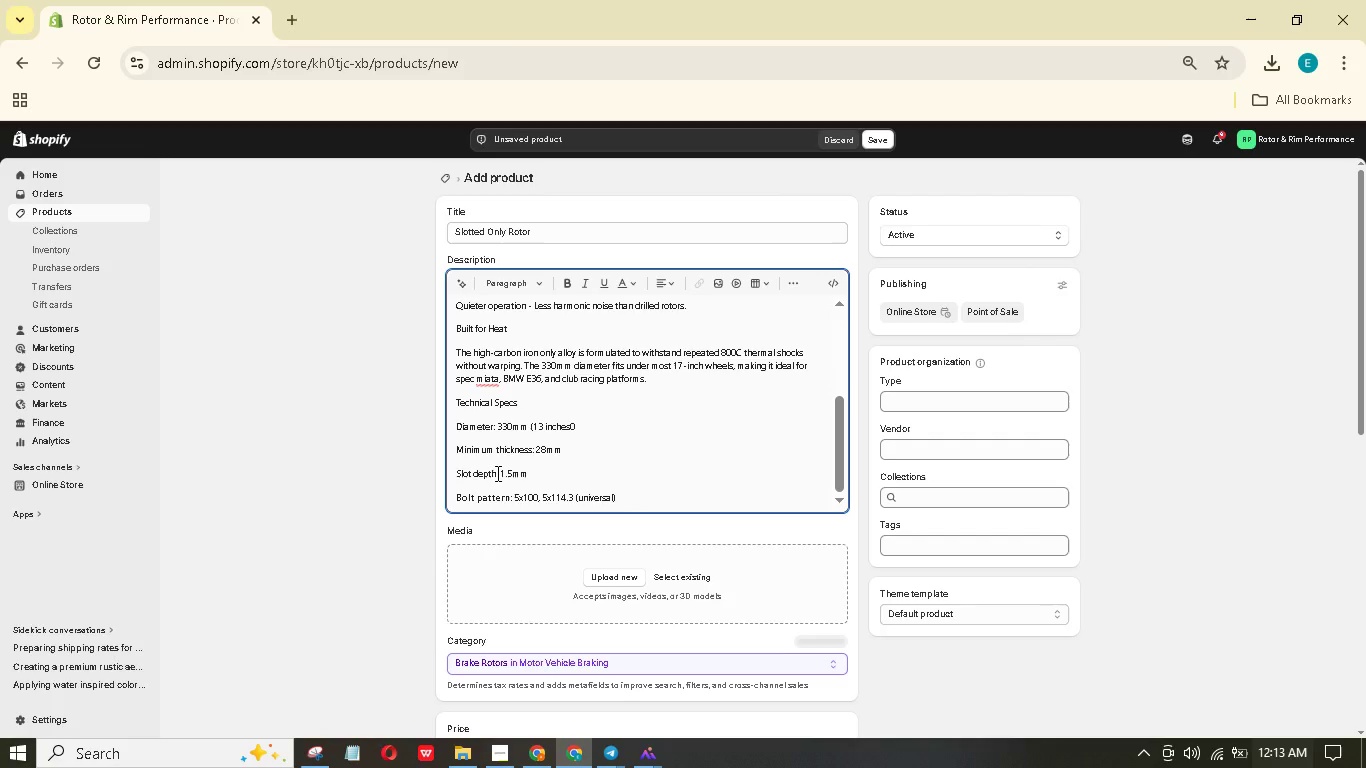 
hold_key(key=ControlRight, duration=1.5)
scroll: coordinate [524, 457], scroll_direction: up, amount: 2.0
 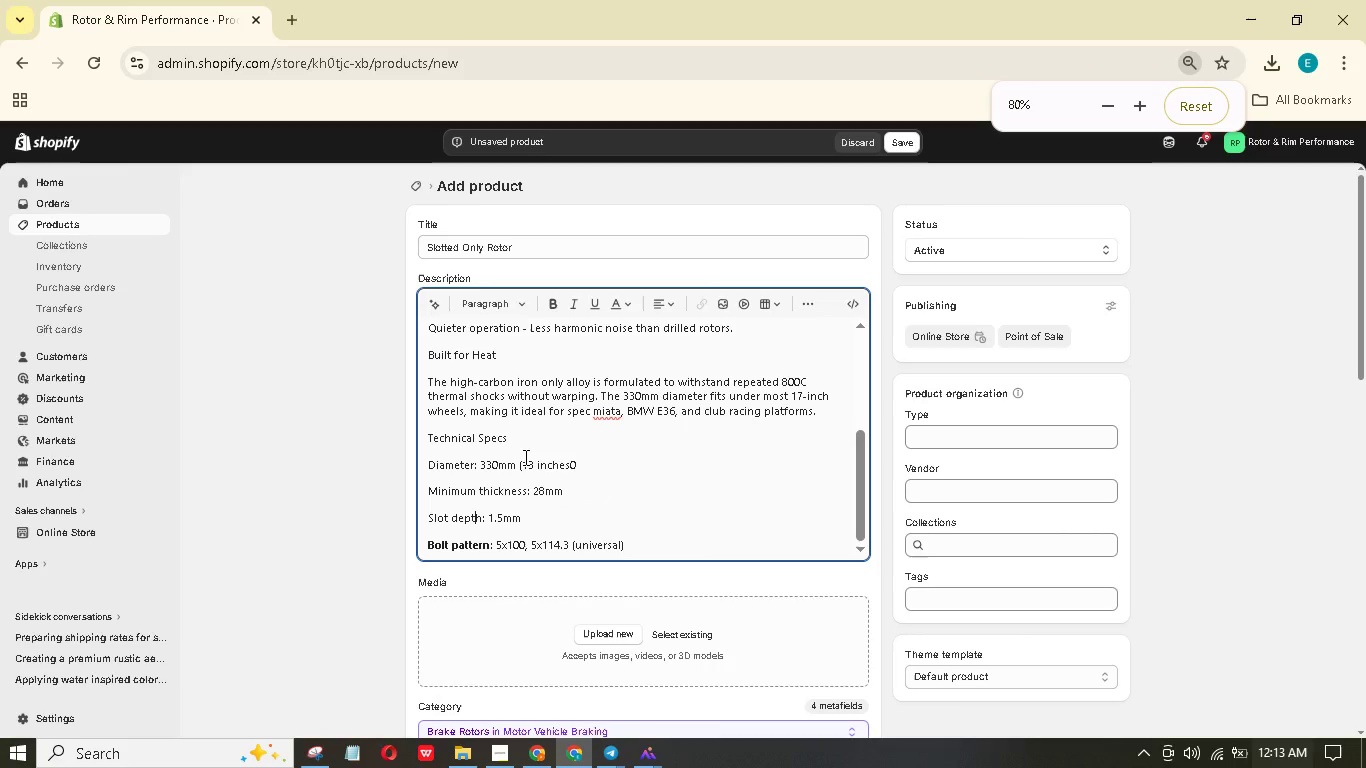 
hold_key(key=ControlRight, duration=0.47)
scroll: coordinate [524, 457], scroll_direction: up, amount: 1.0
 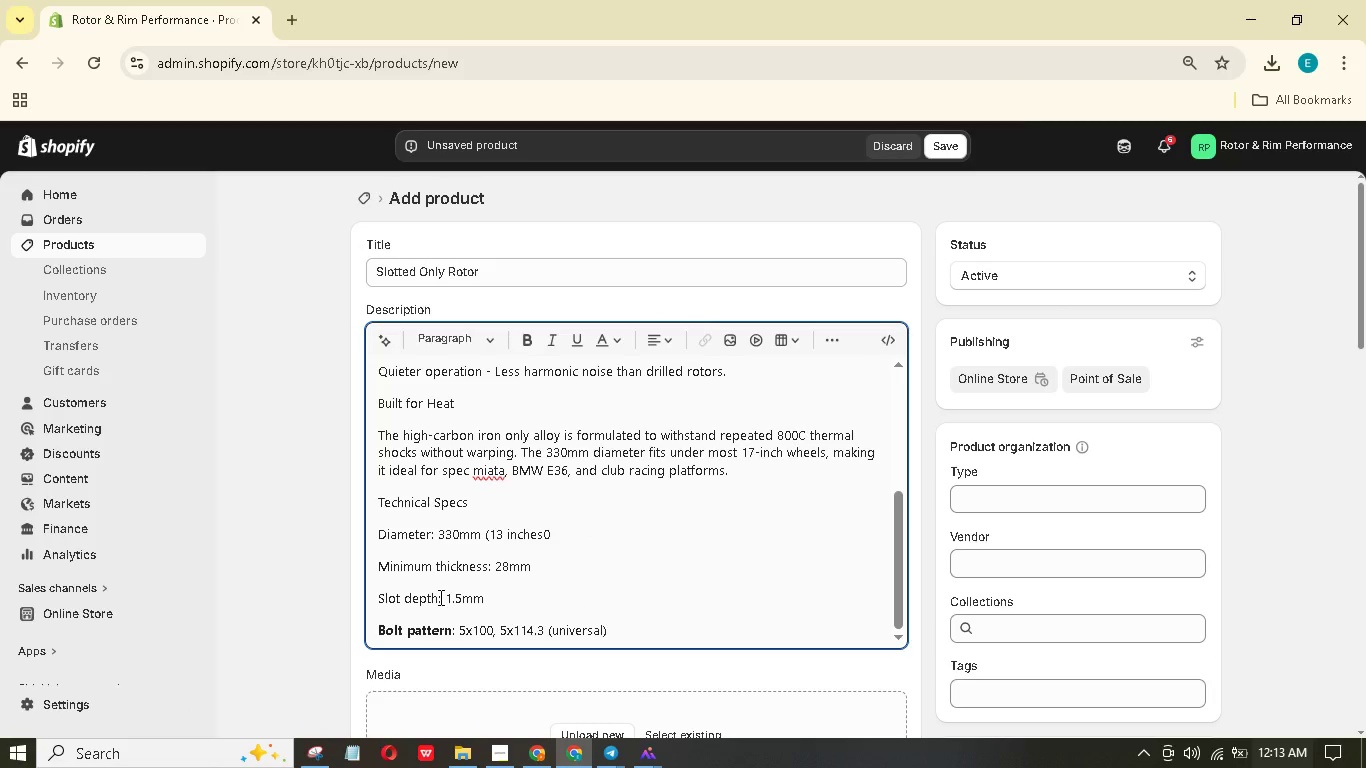 
left_click_drag(start_coordinate=[436, 601], to_coordinate=[357, 597])
 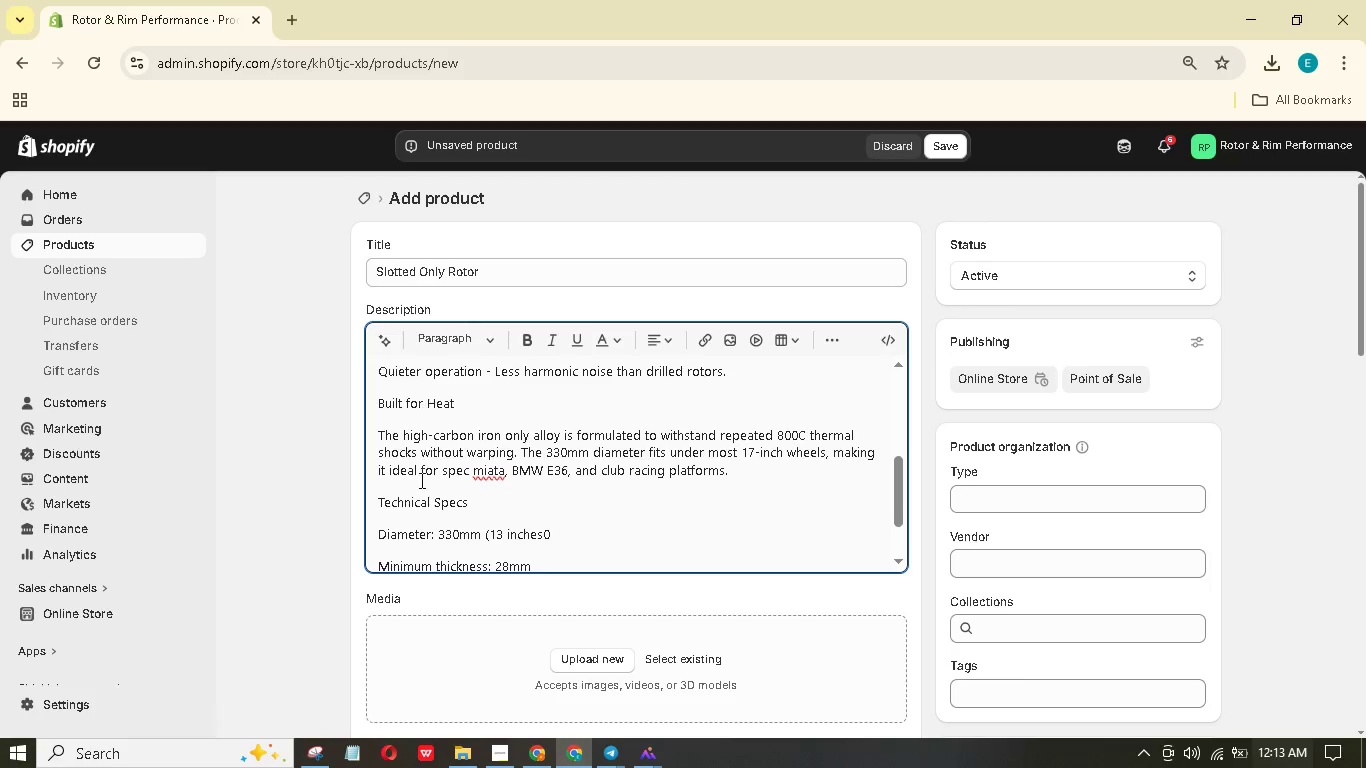 
scroll: coordinate [417, 513], scroll_direction: down, amount: 3.0
 